 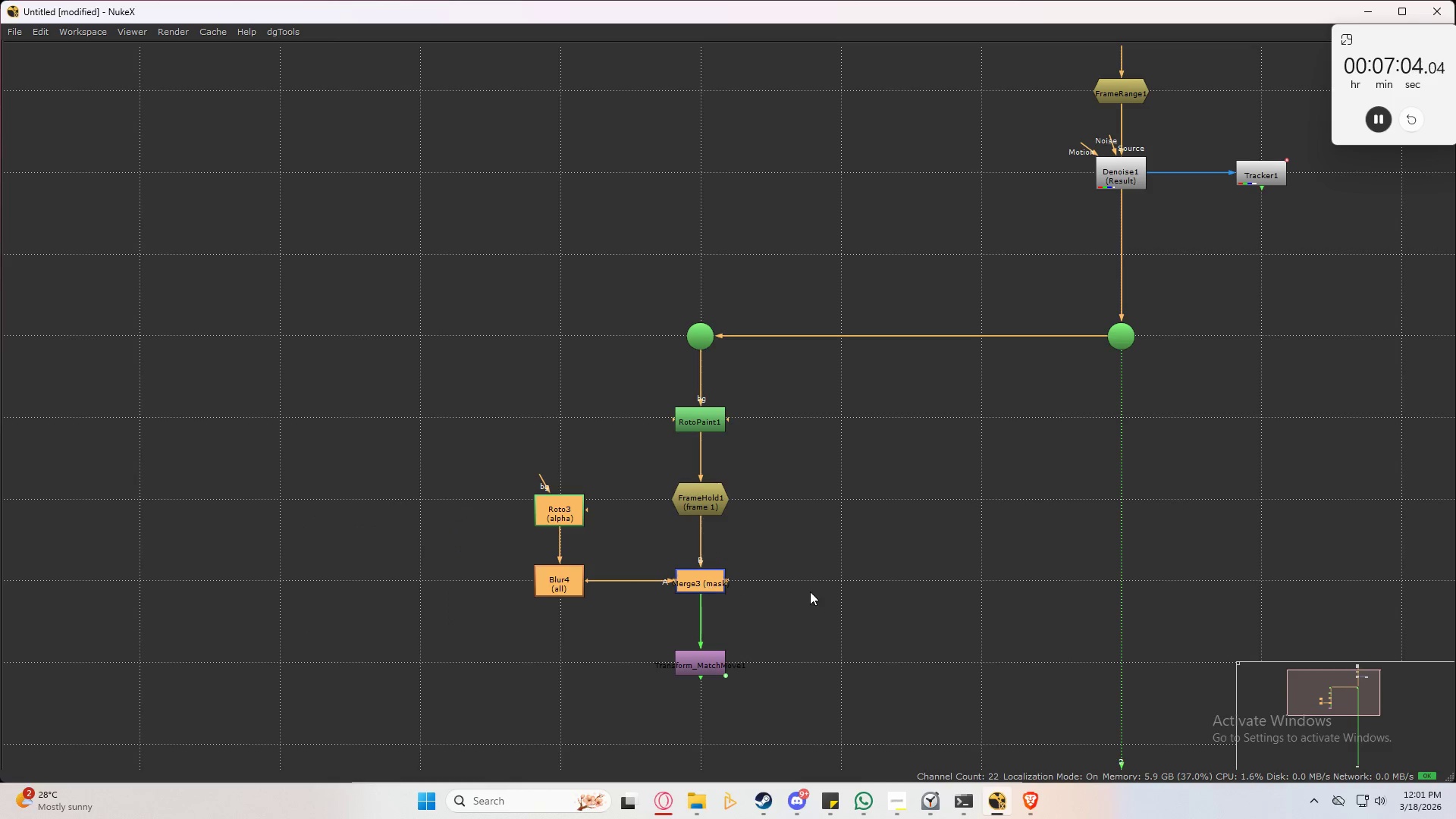 
left_click([810, 592])
 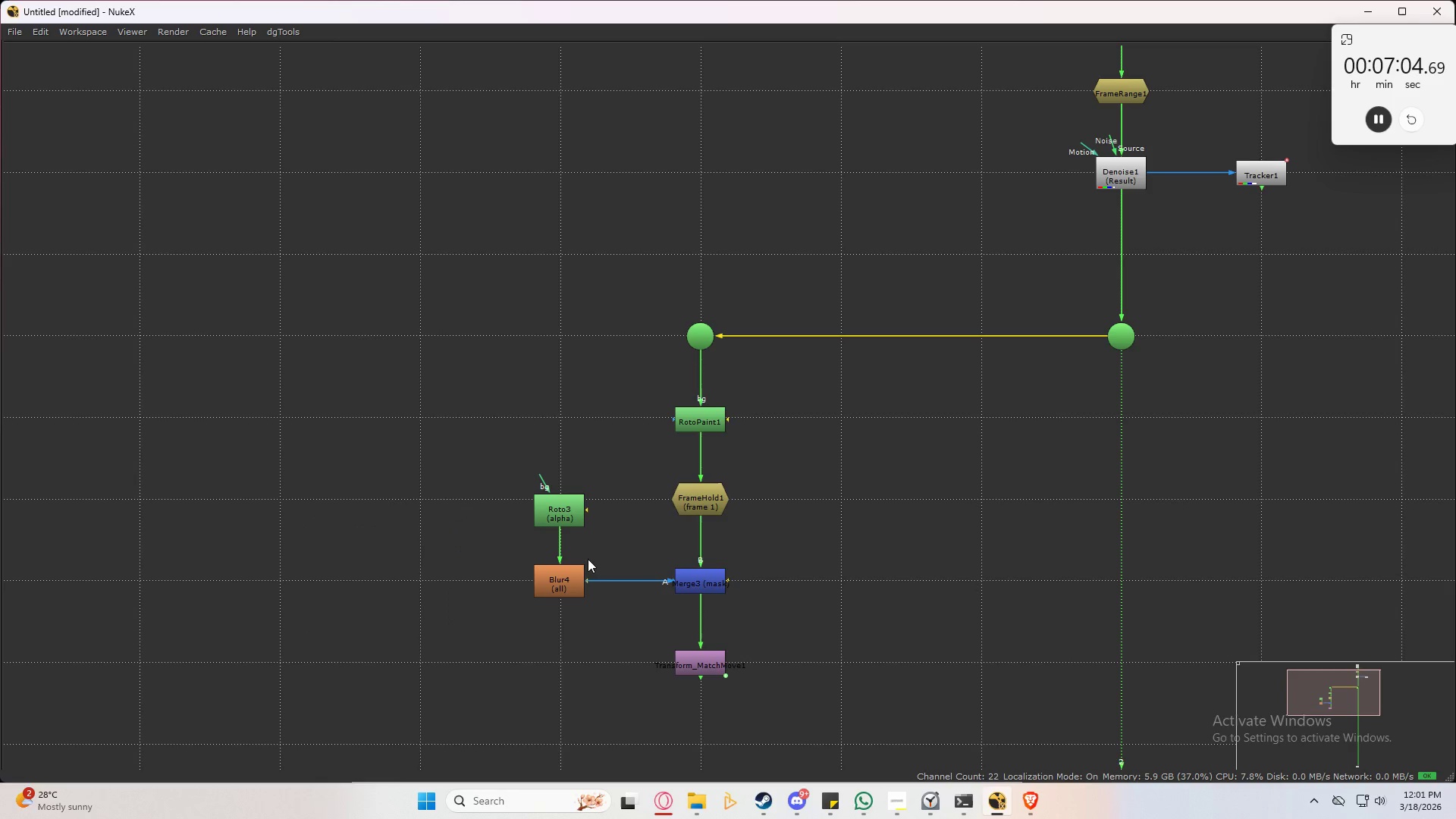 
left_click([618, 523])
 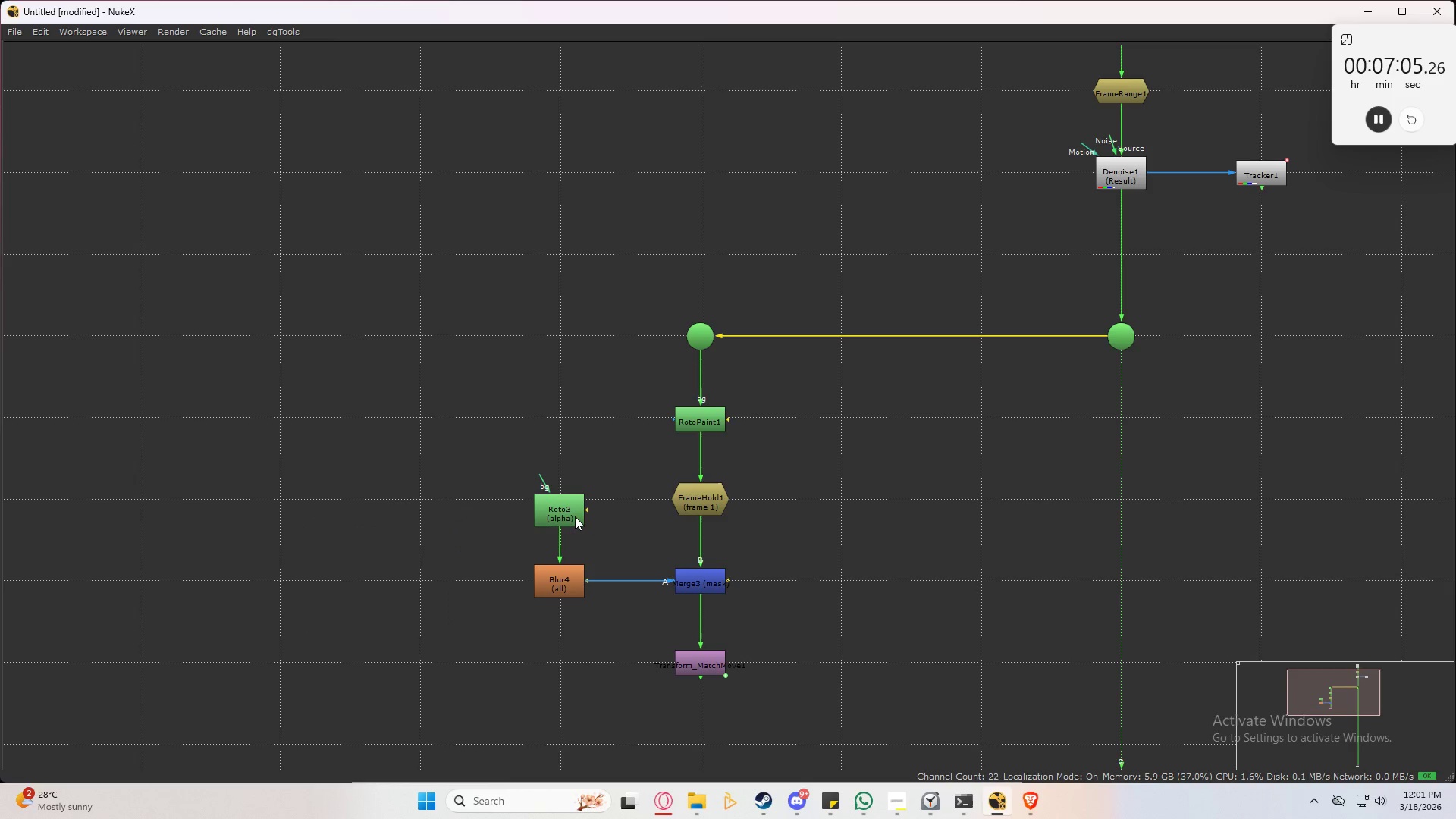 
left_click_drag(start_coordinate=[574, 516], to_coordinate=[572, 509])
 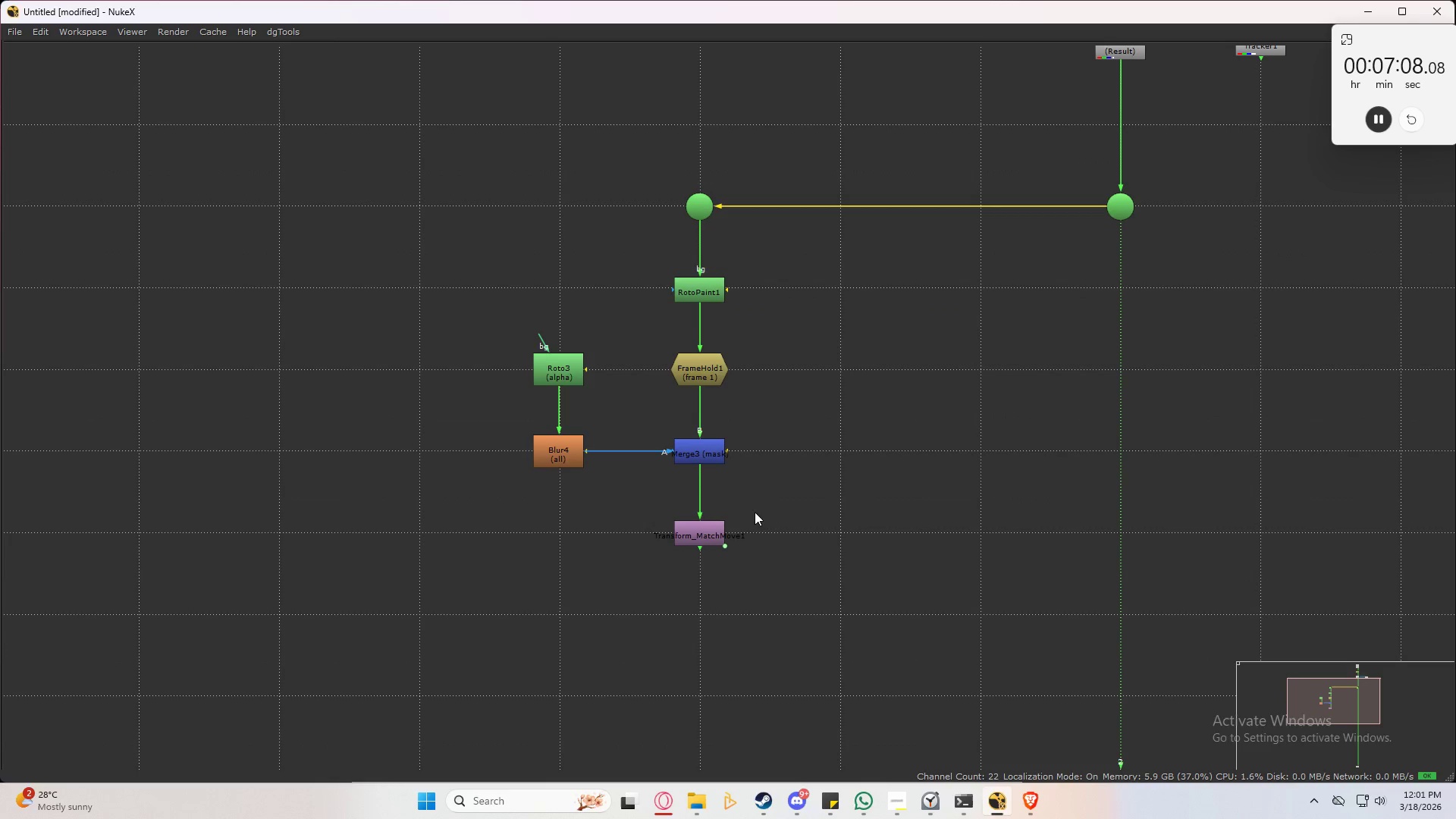 
type( )
key(Tab)
type(cr)
 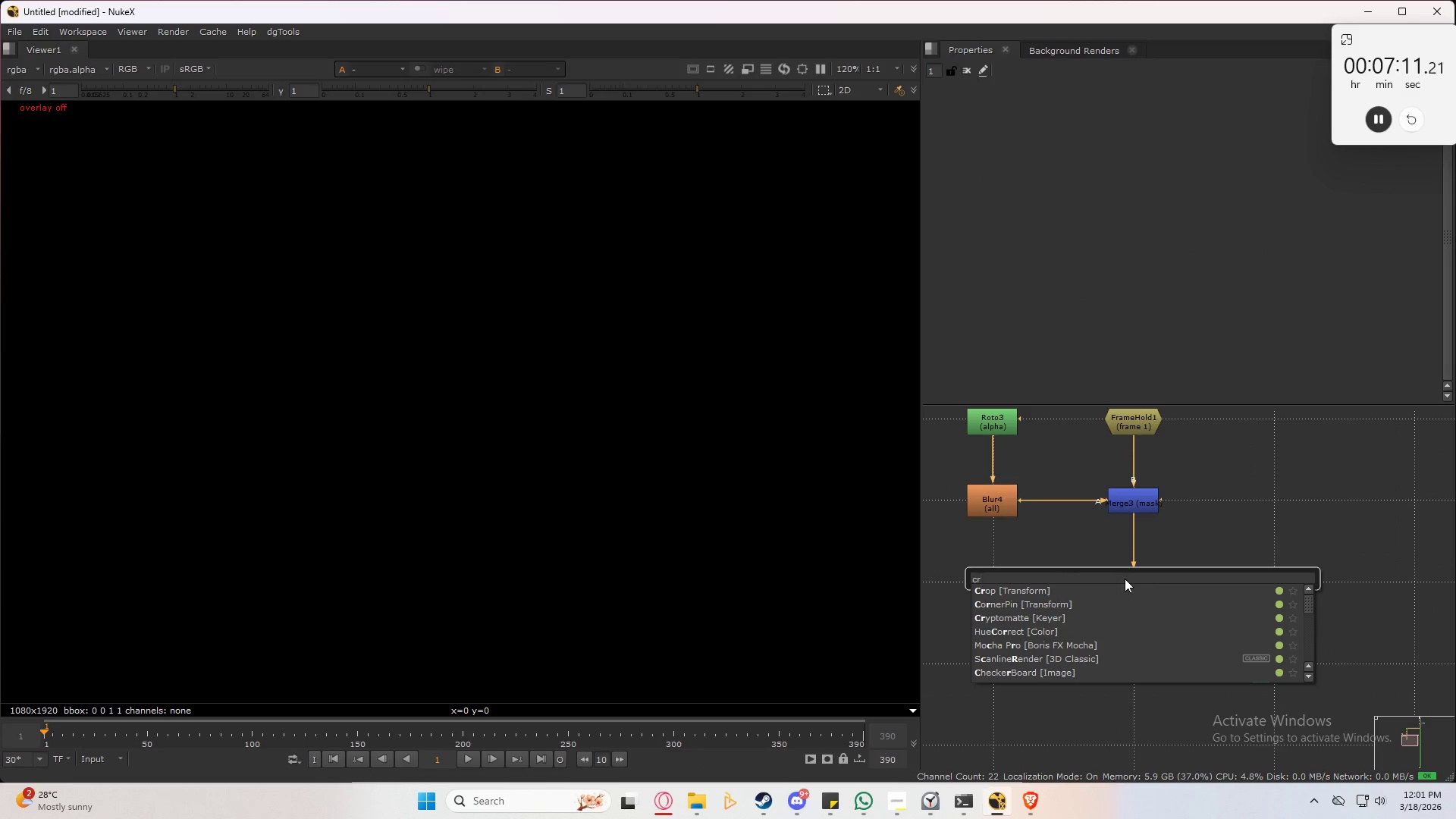 
type(op)
 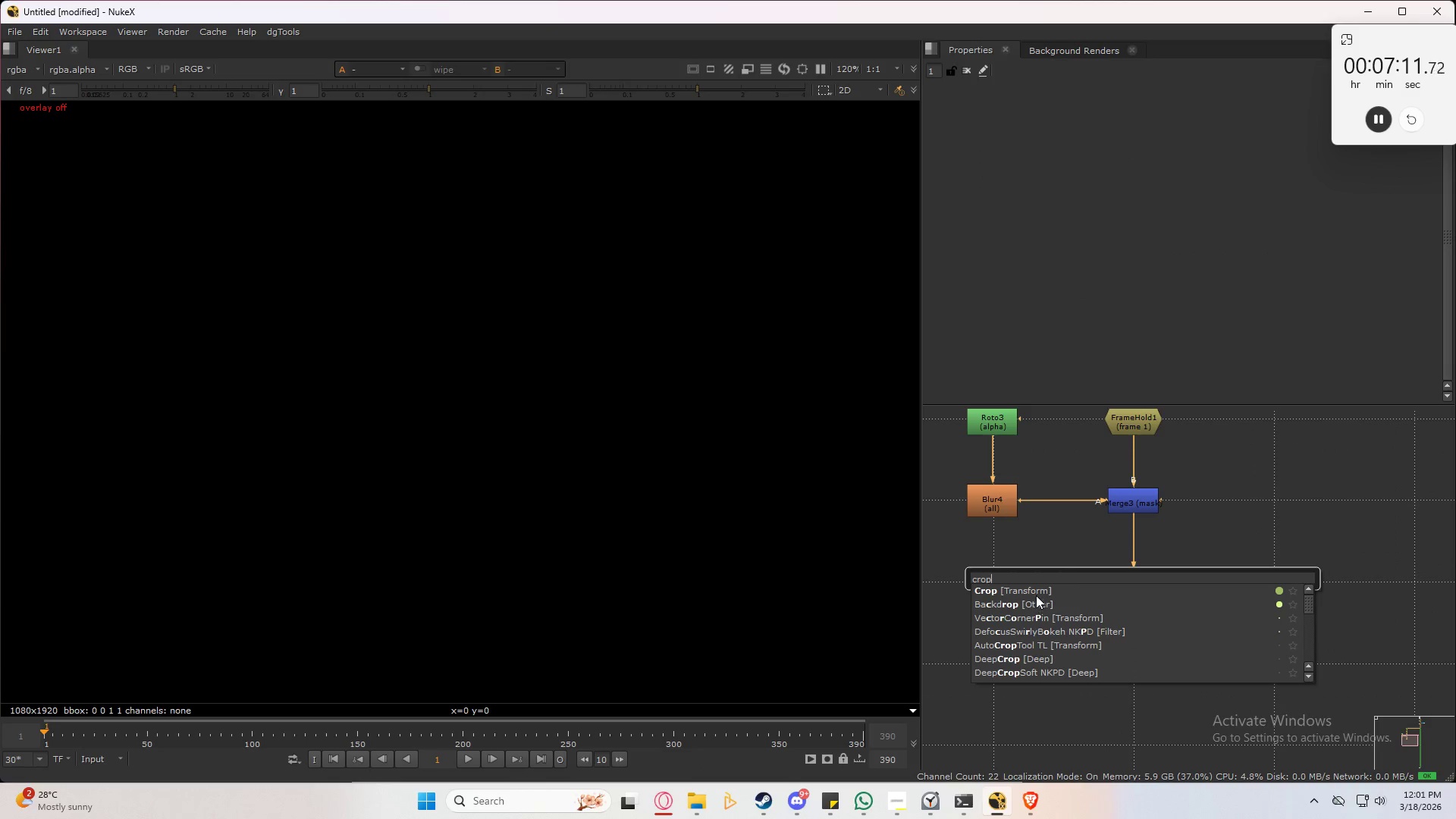 
left_click([1038, 592])
 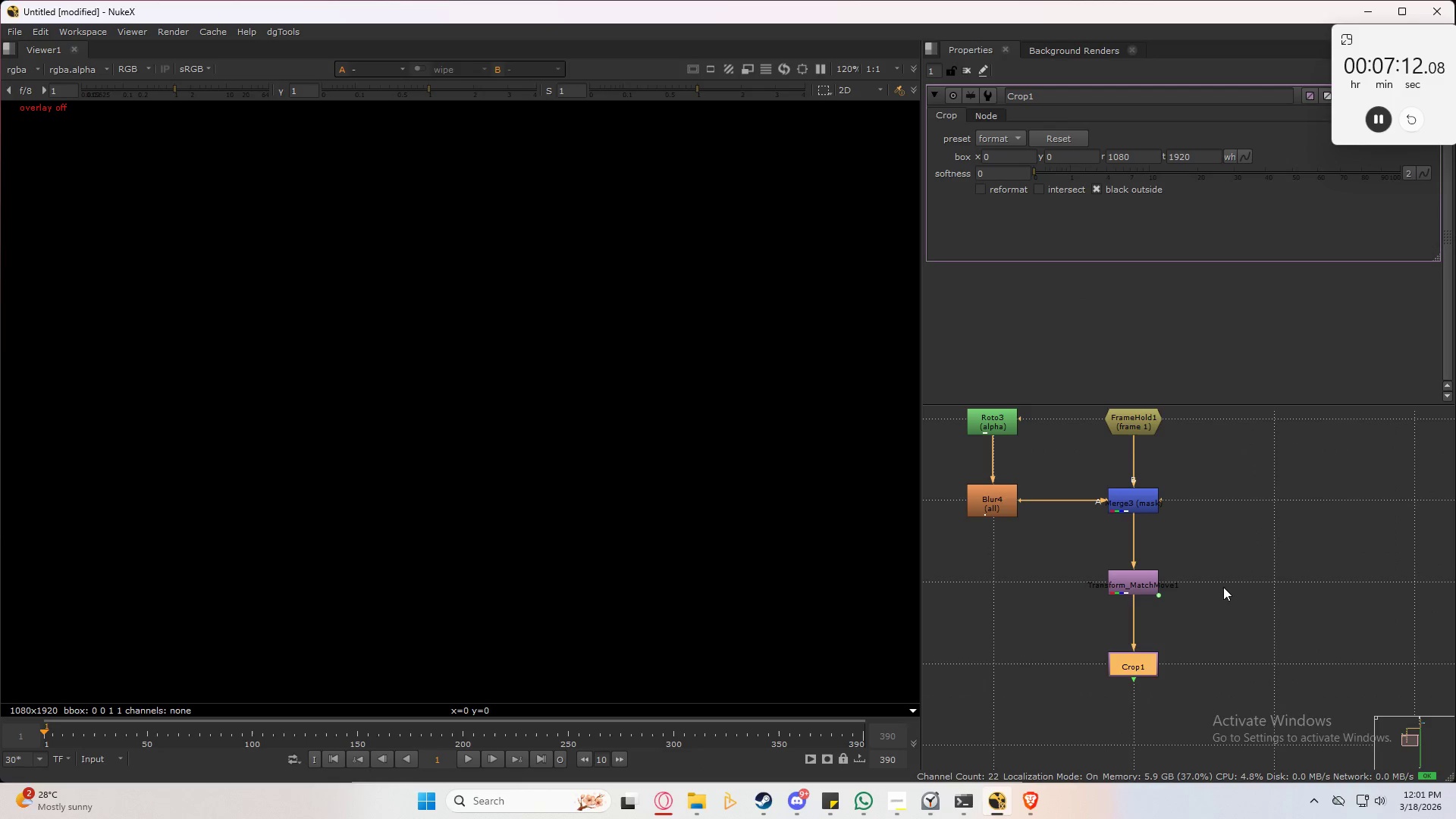 
left_click_drag(start_coordinate=[1260, 590], to_coordinate=[1266, 603])
 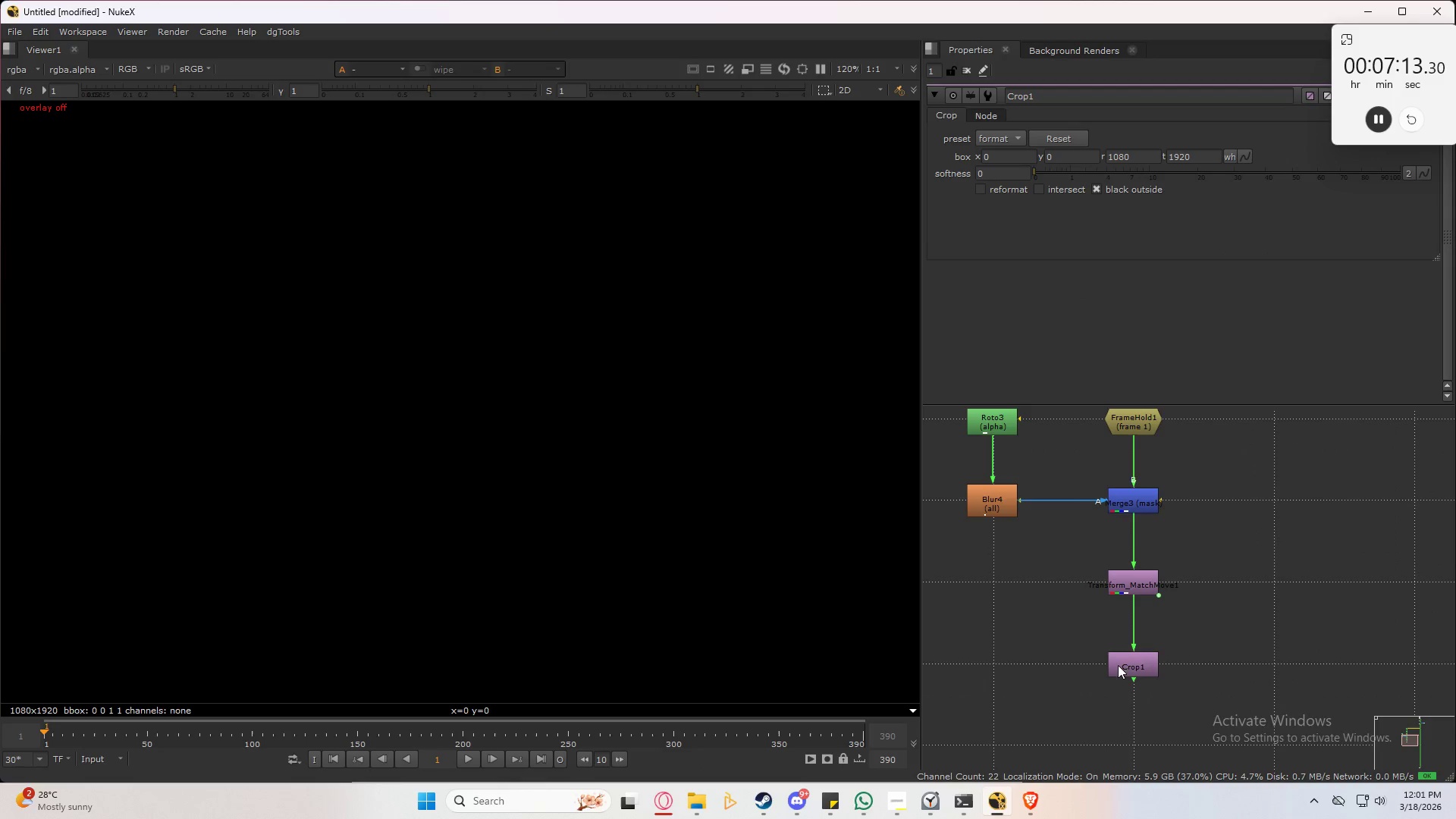 
left_click([1137, 661])
 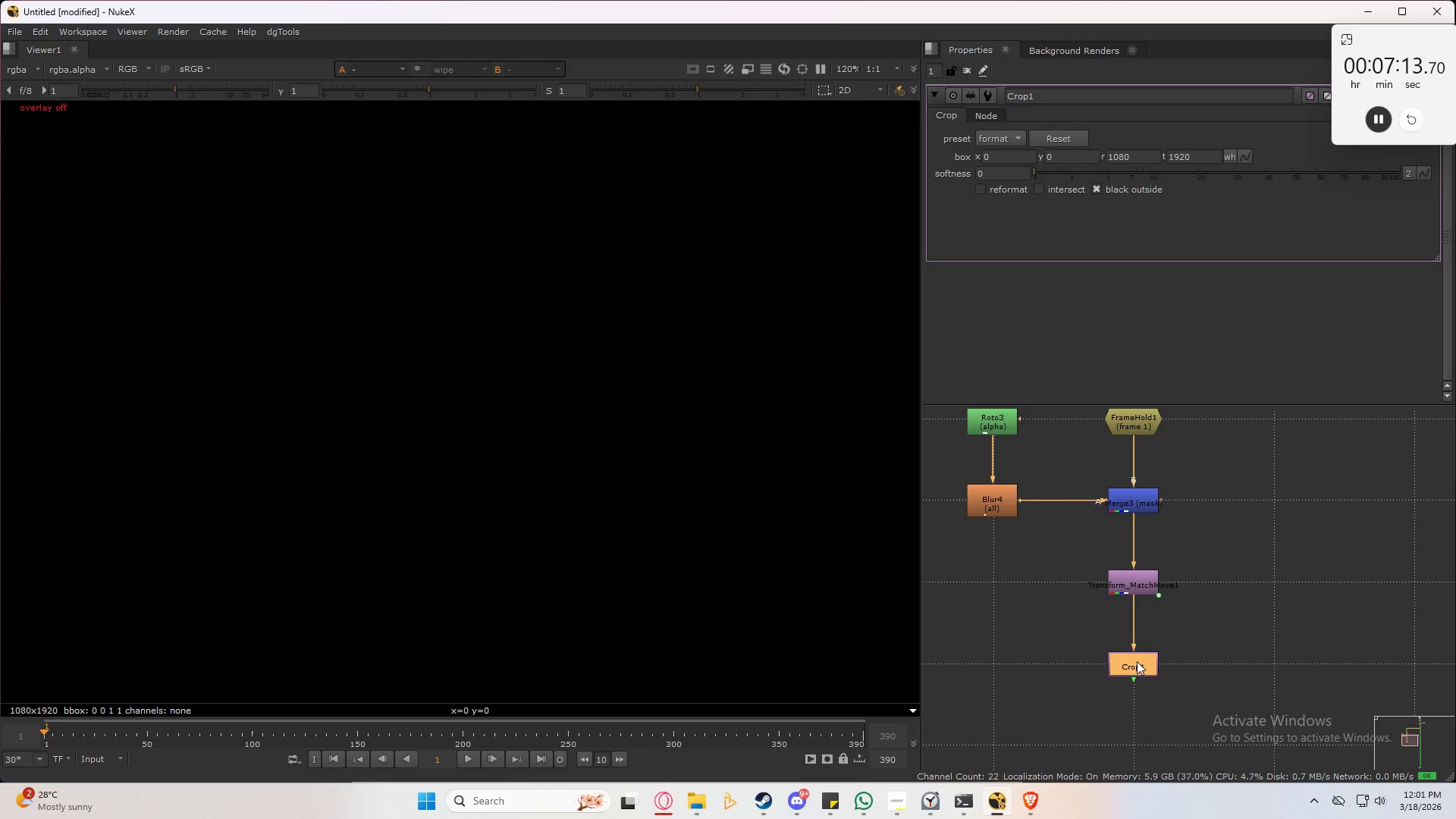 
key(Period)
 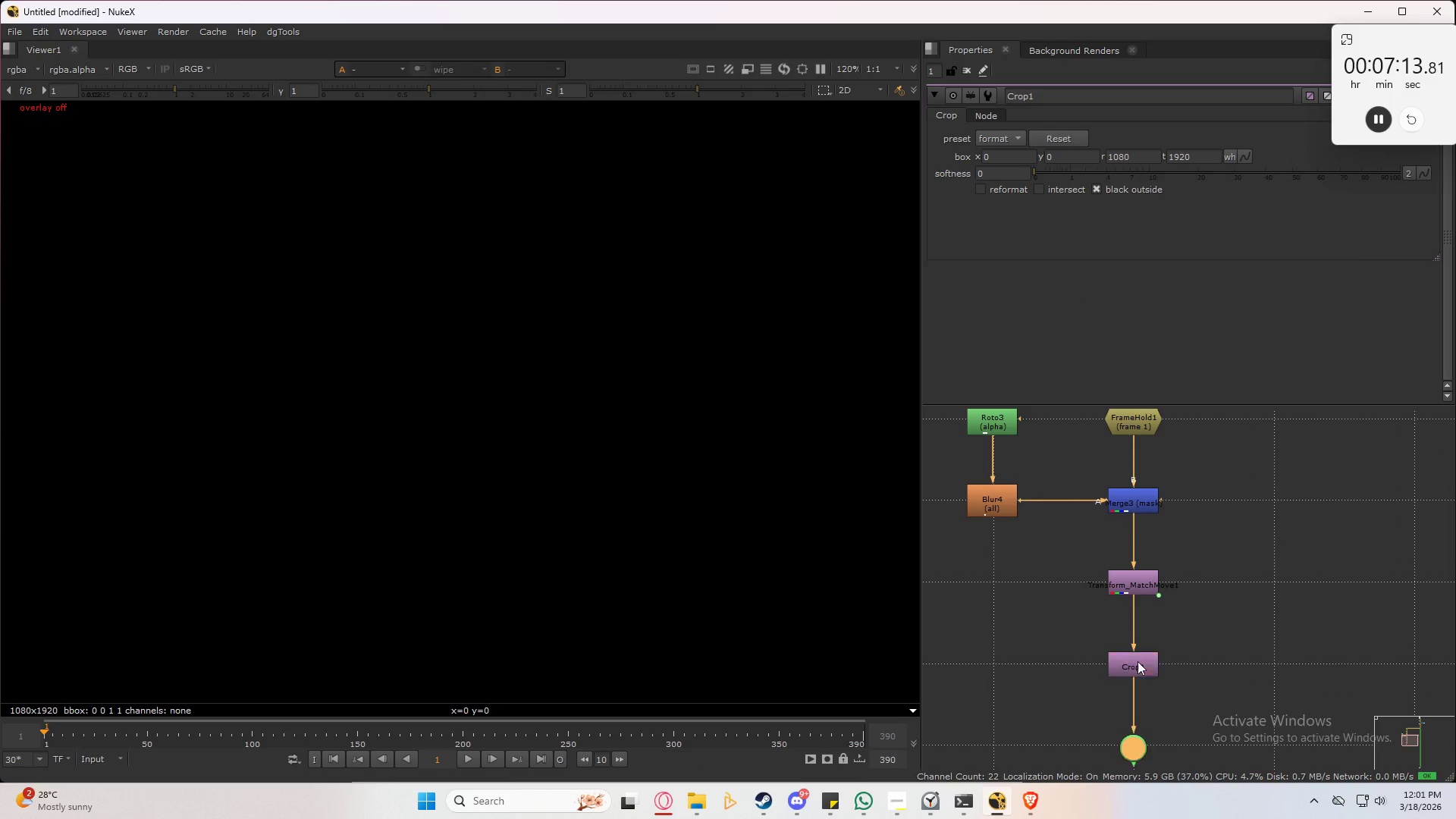 
key(M)
 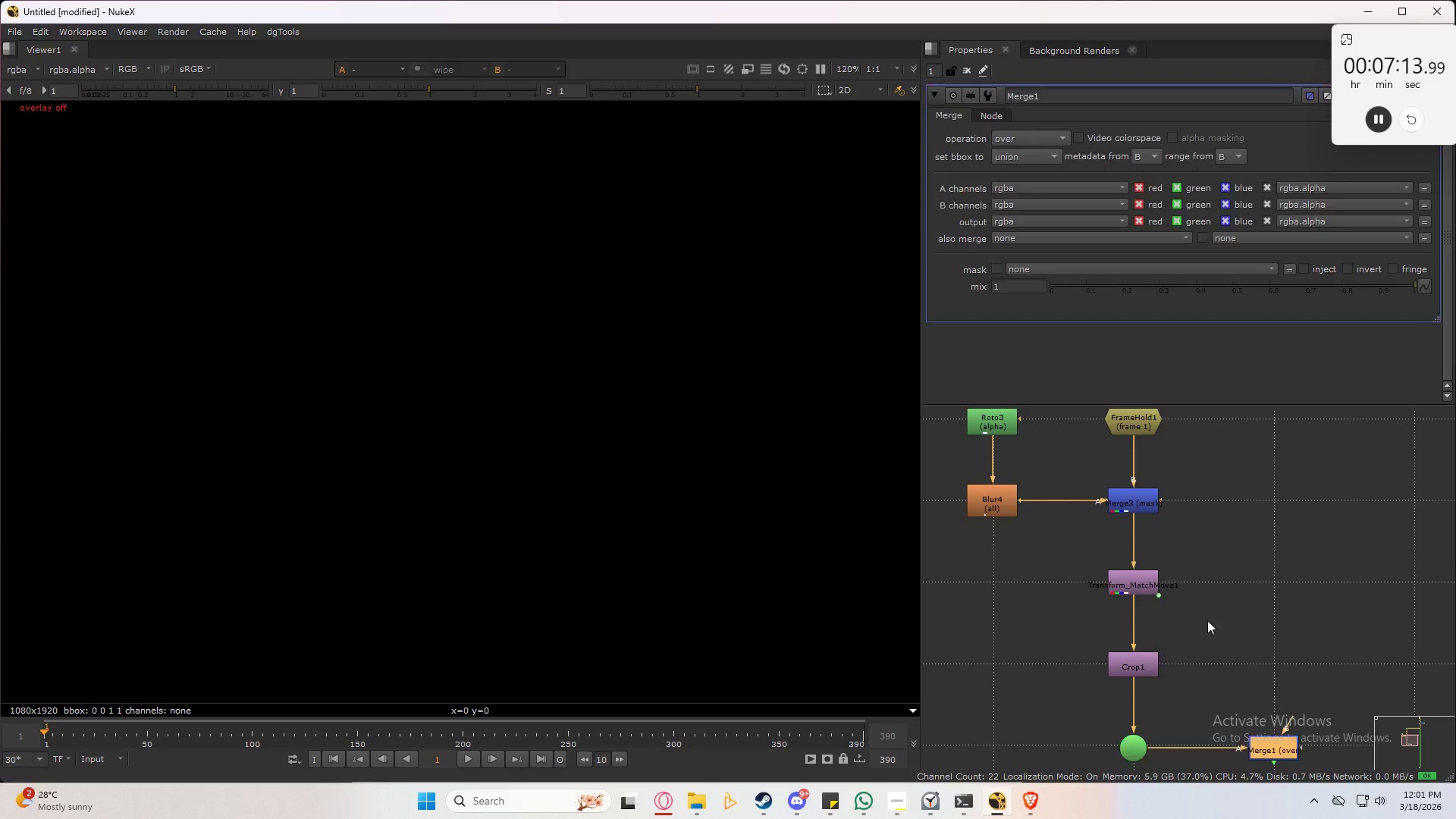 
double_click([1208, 620])
 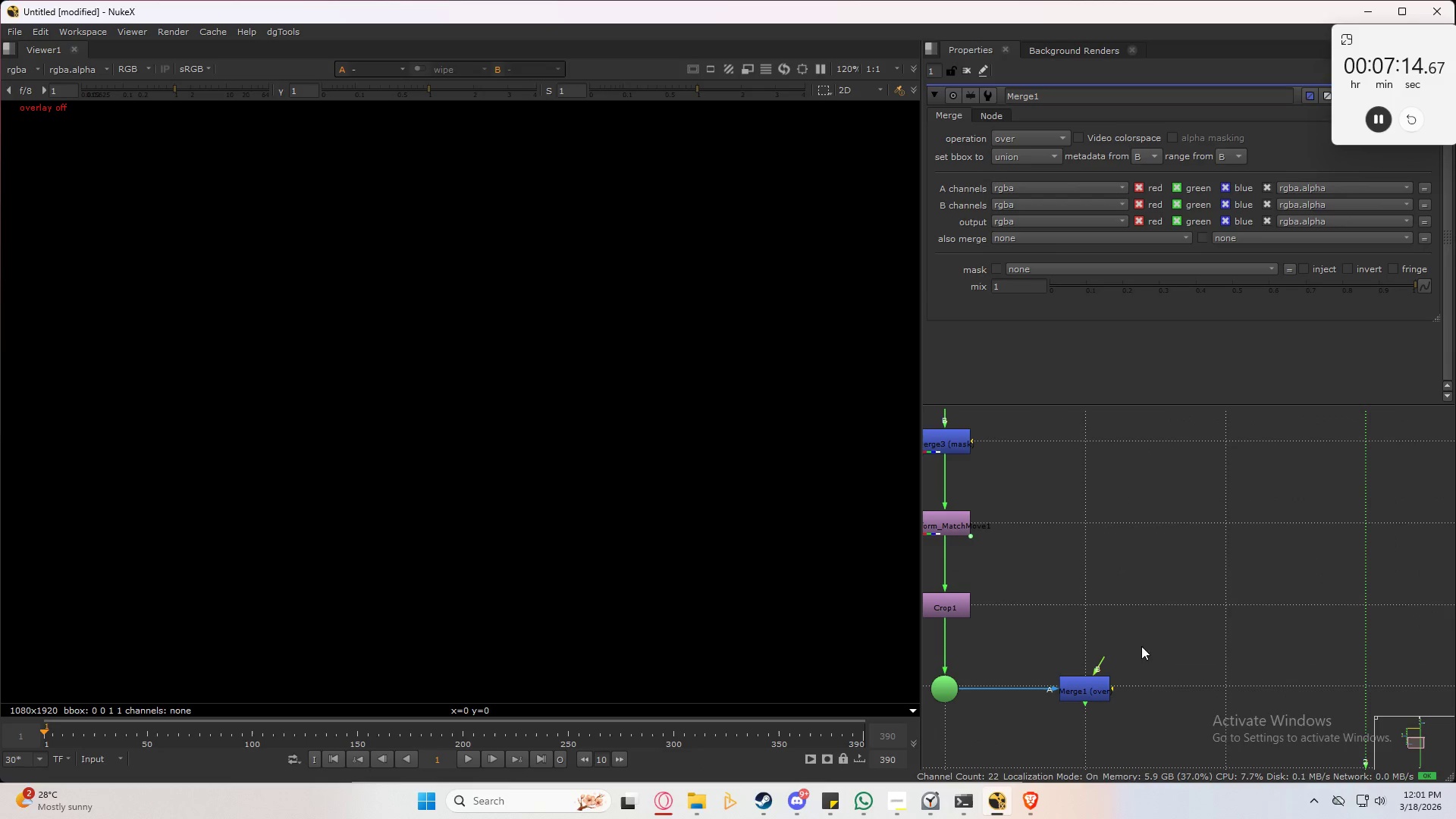 
left_click_drag(start_coordinate=[1167, 645], to_coordinate=[786, 744])
 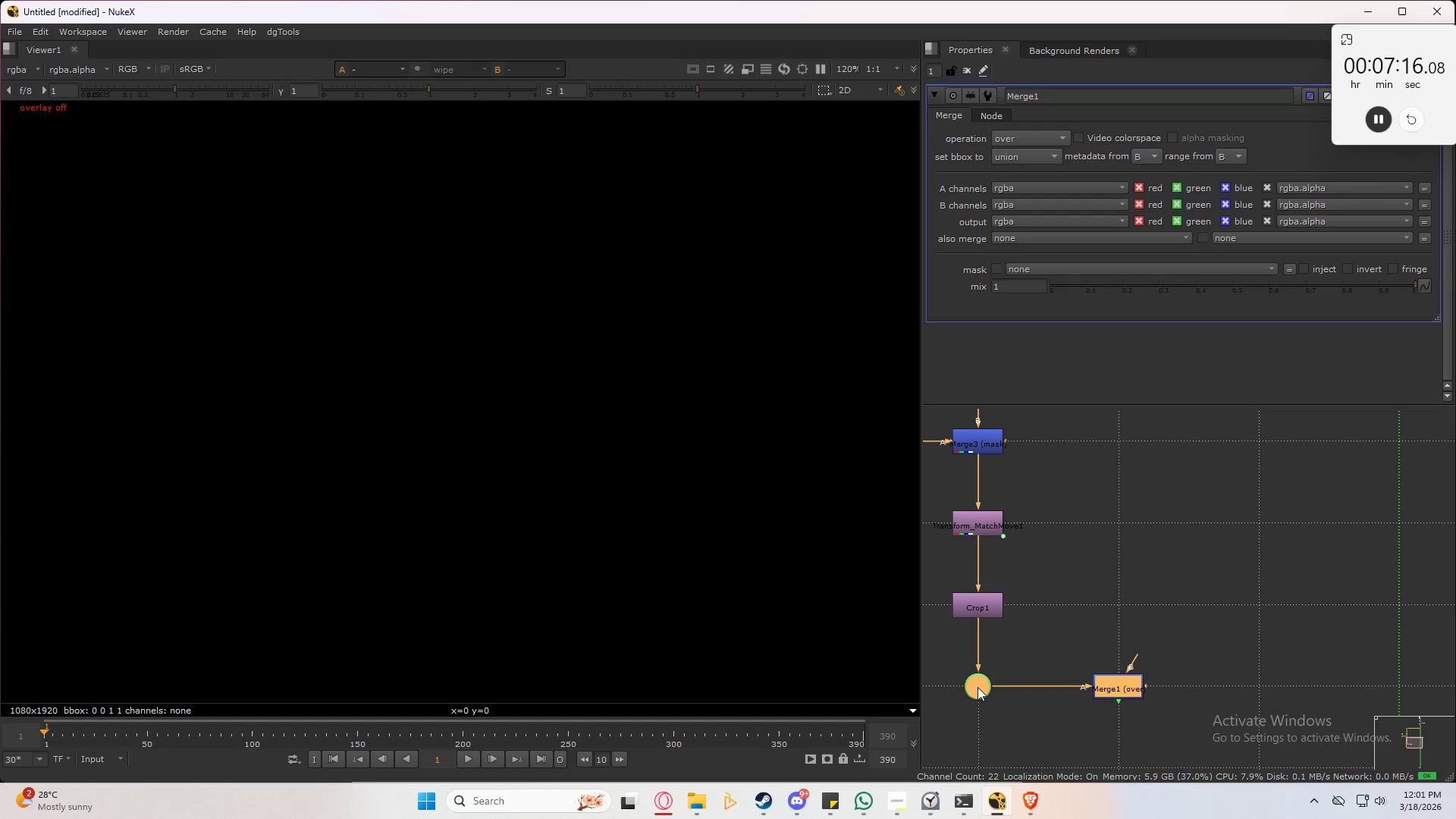 
left_click_drag(start_coordinate=[1034, 736], to_coordinate=[1053, 743])
 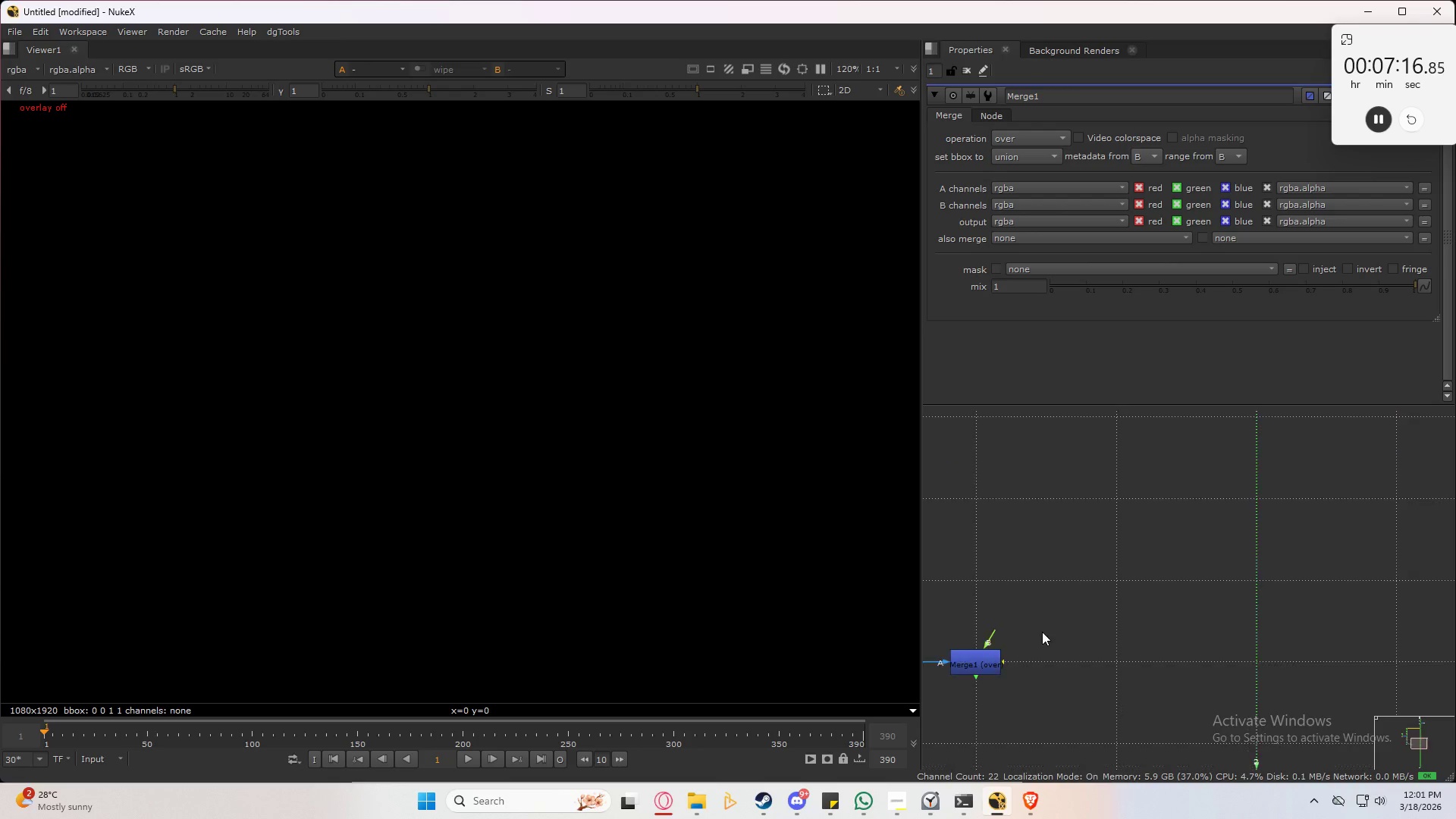 
left_click_drag(start_coordinate=[1008, 646], to_coordinate=[1178, 642])
 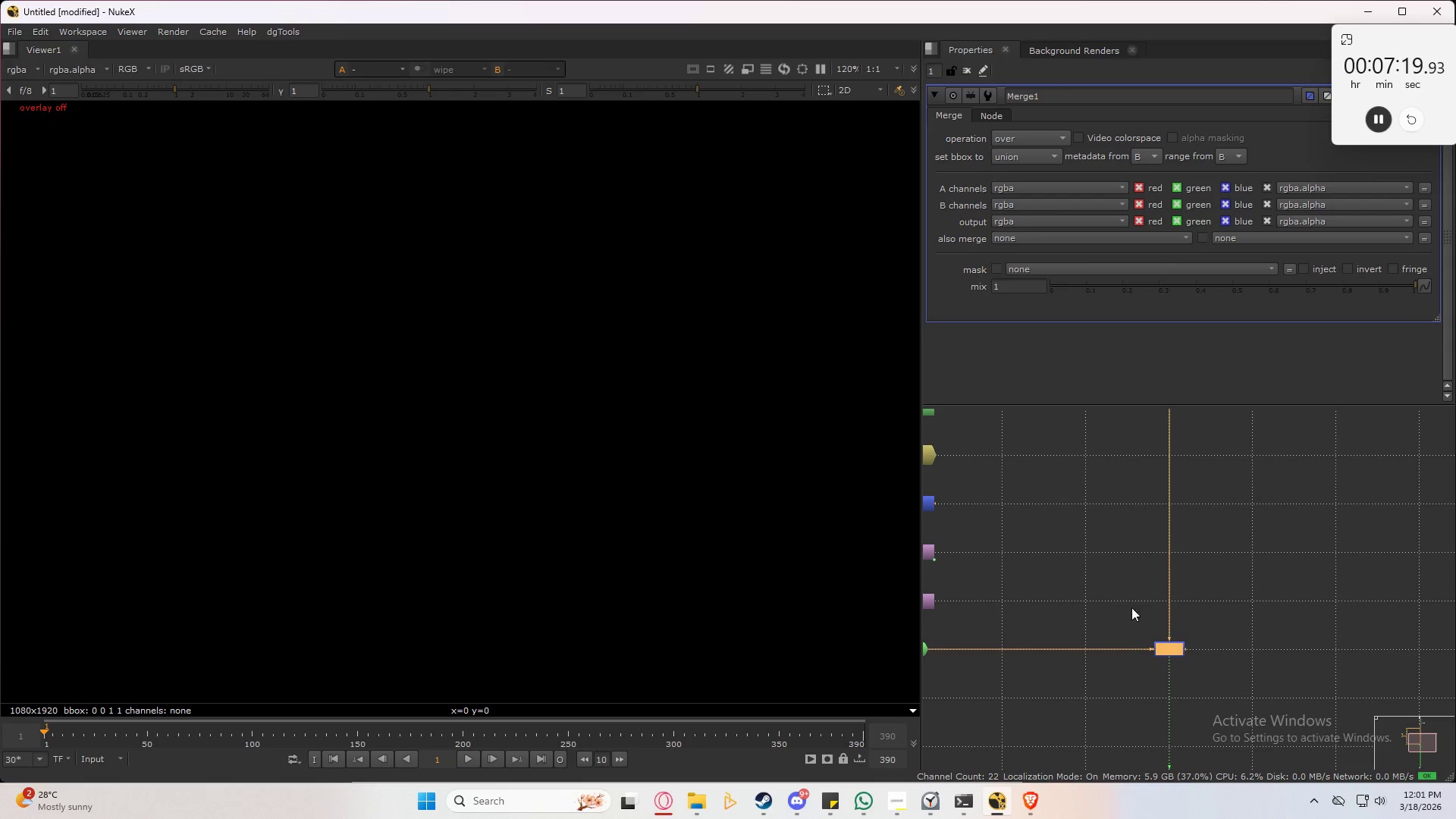 
scroll: coordinate [1042, 630], scroll_direction: down, amount: 3.0
 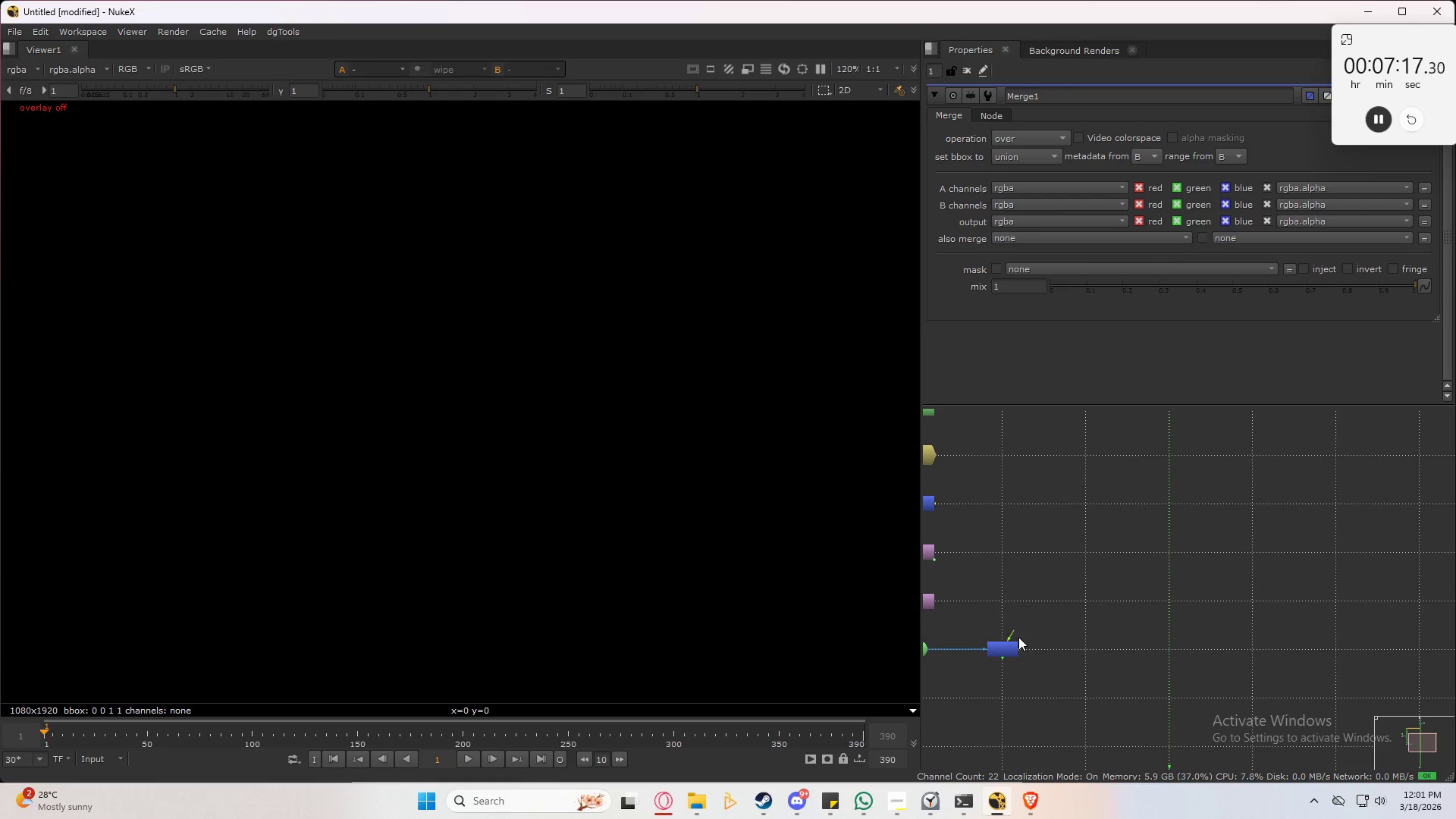 
left_click([1120, 601])
 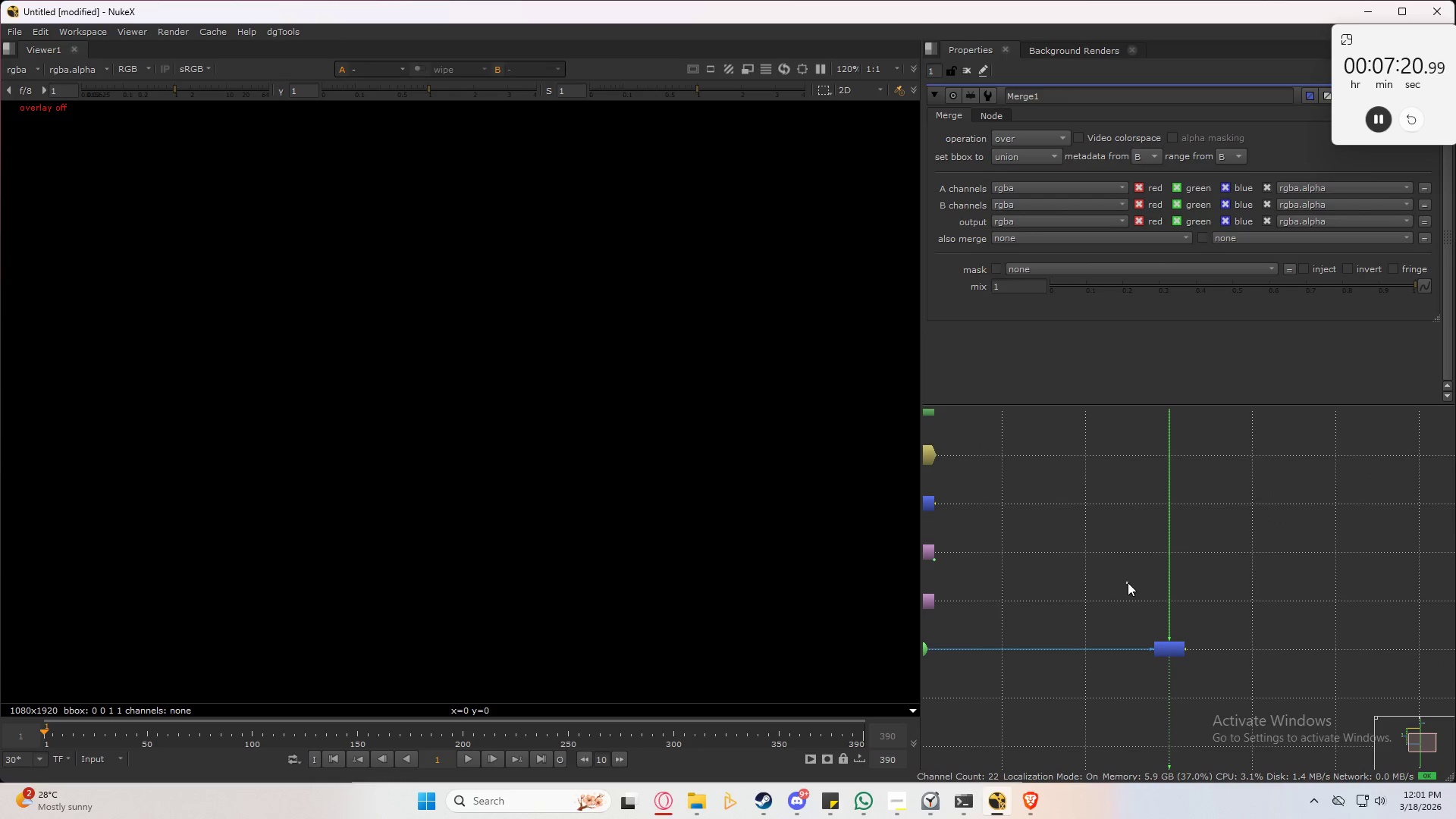 
double_click([1152, 581])
 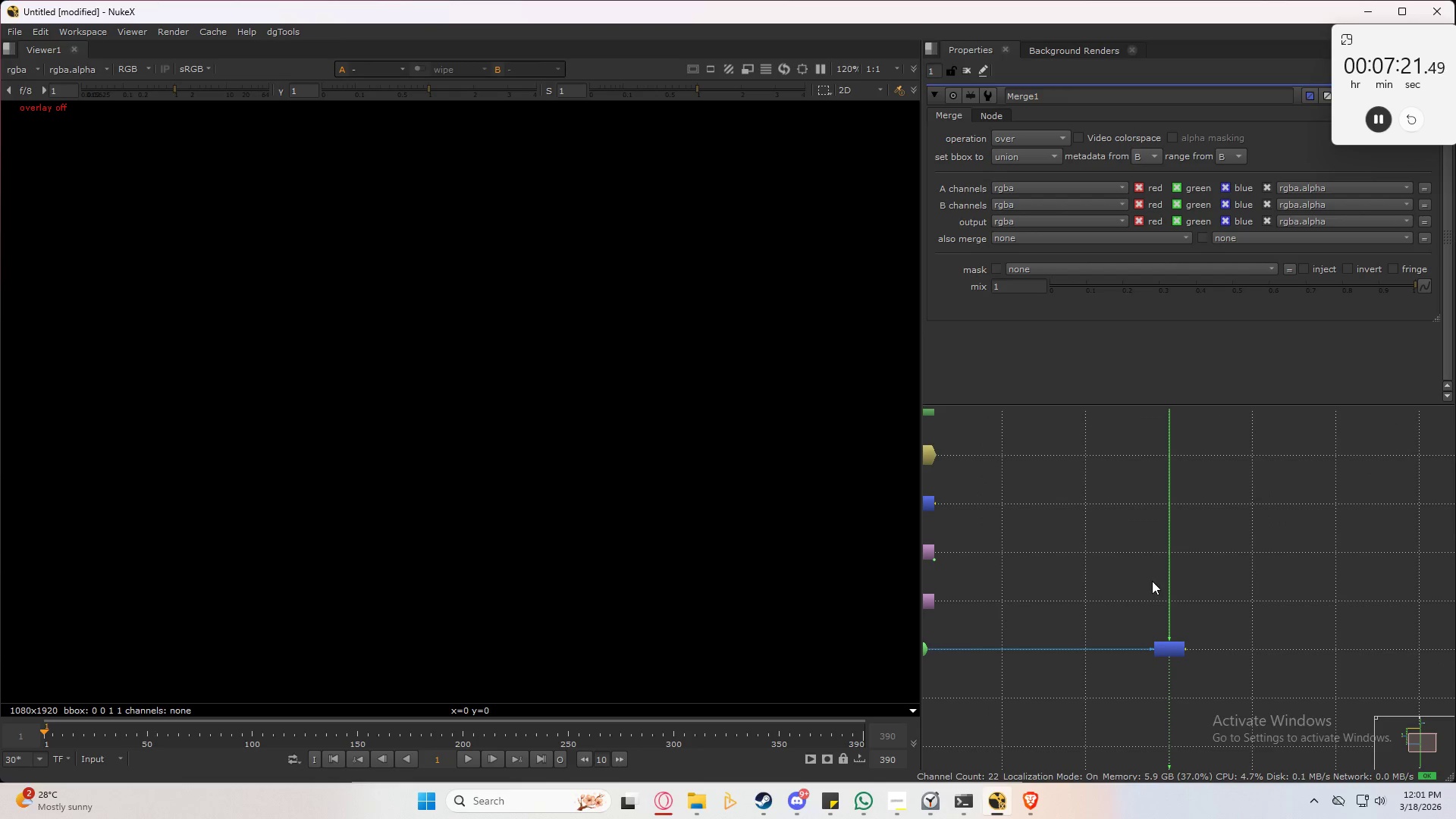 
key(Space)
 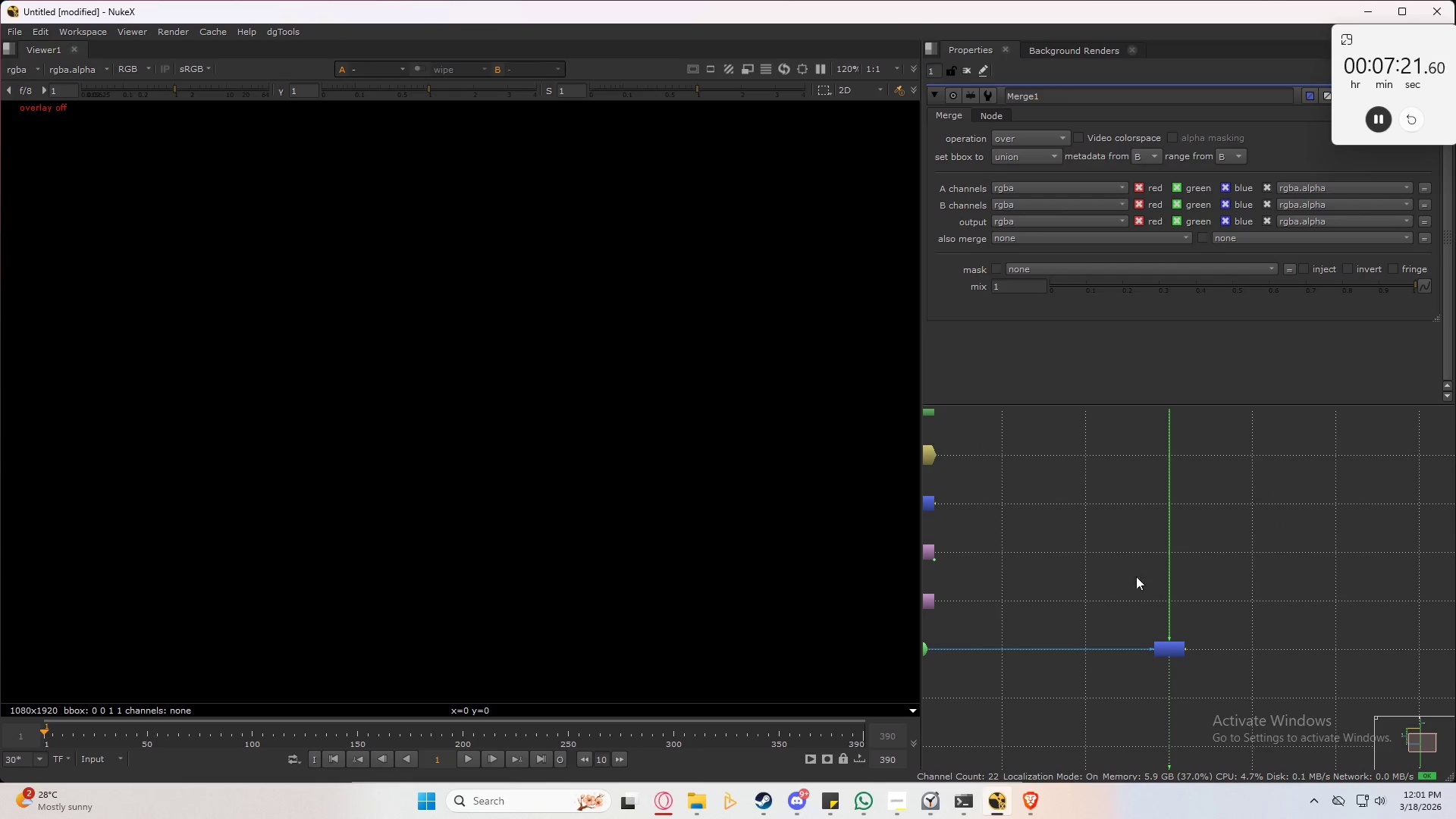 
triple_click([1125, 575])
 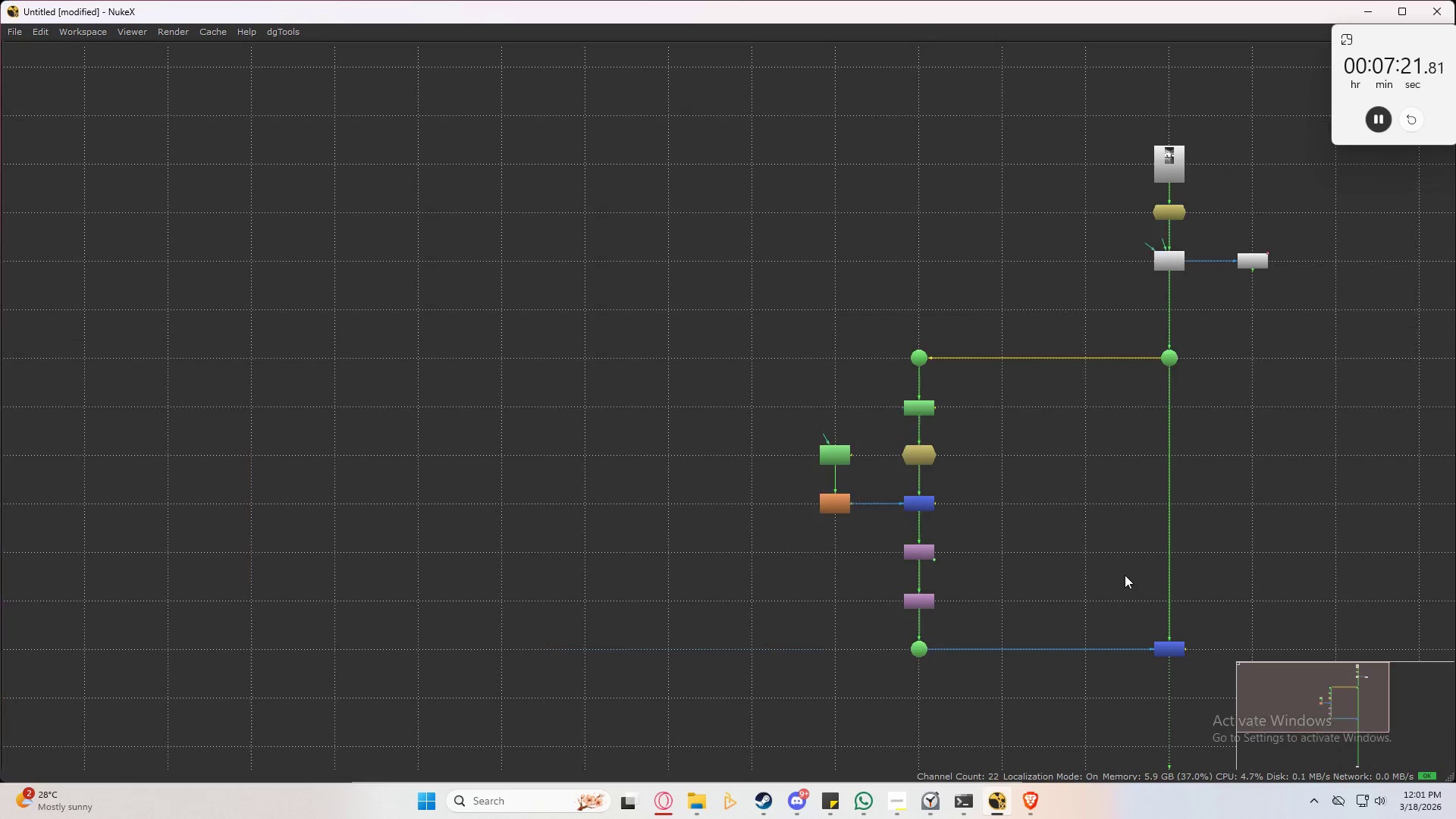 
triple_click([1125, 575])
 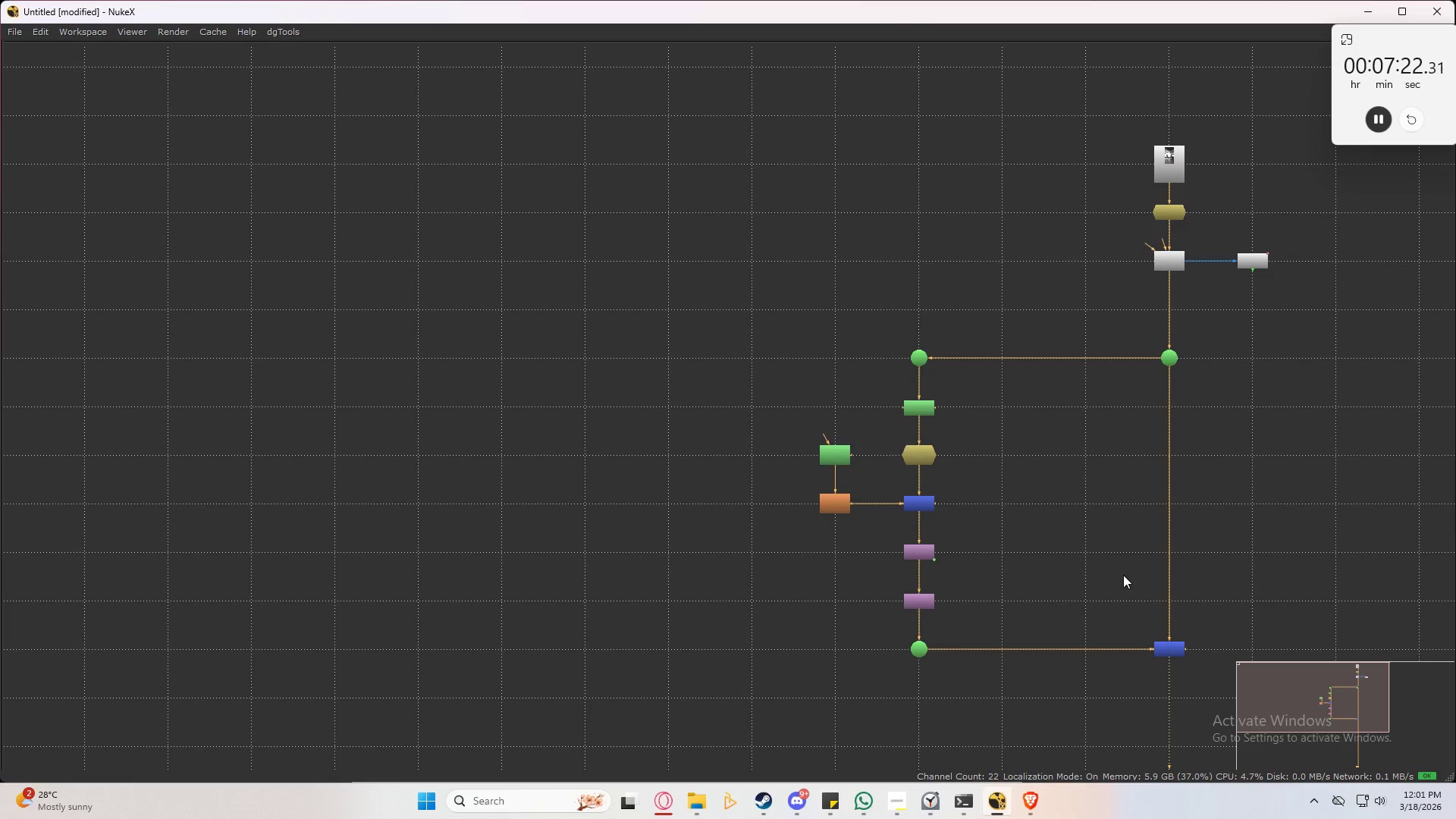 
key(2)
 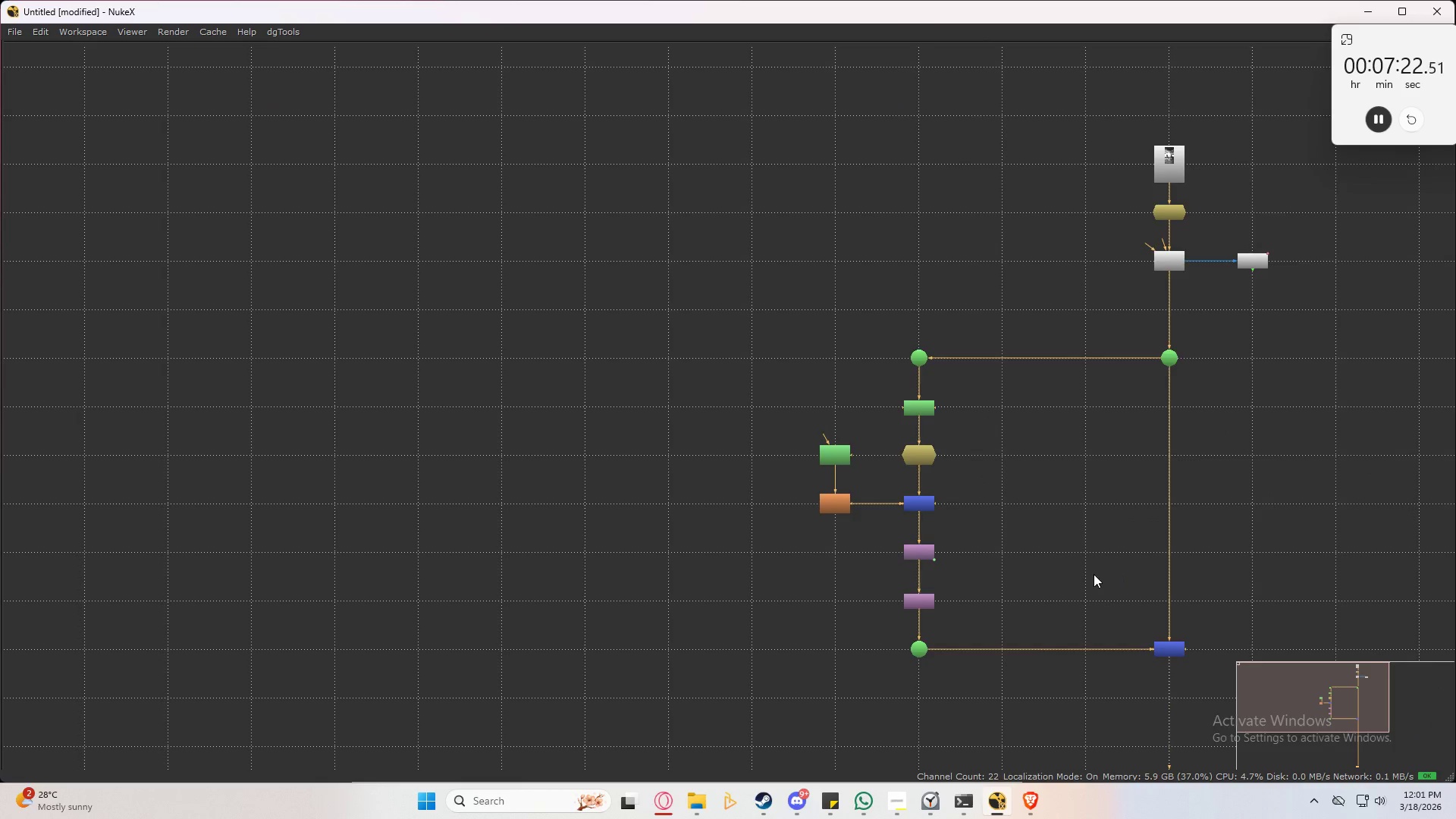 
key(Space)
 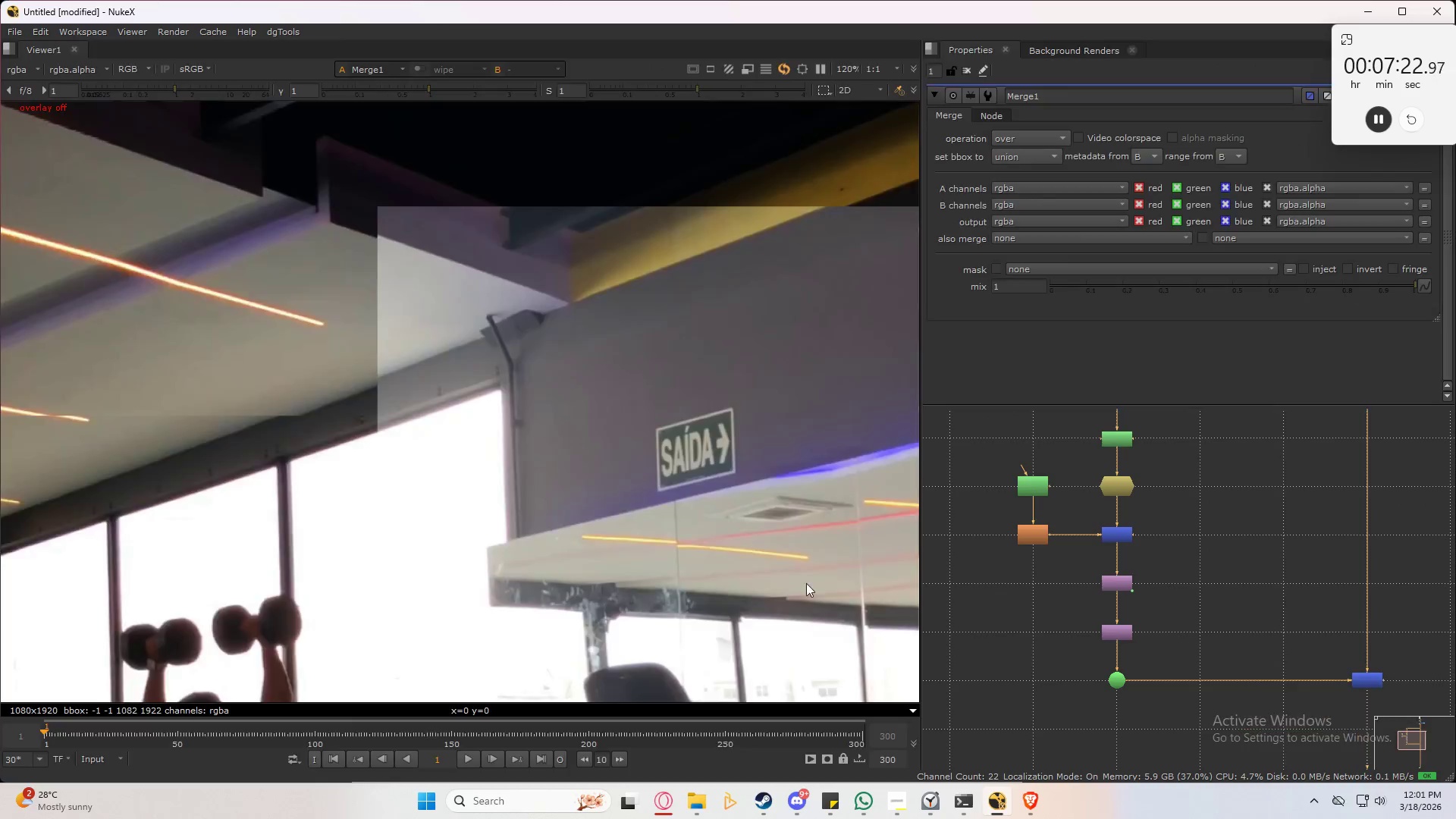 
key(Space)
 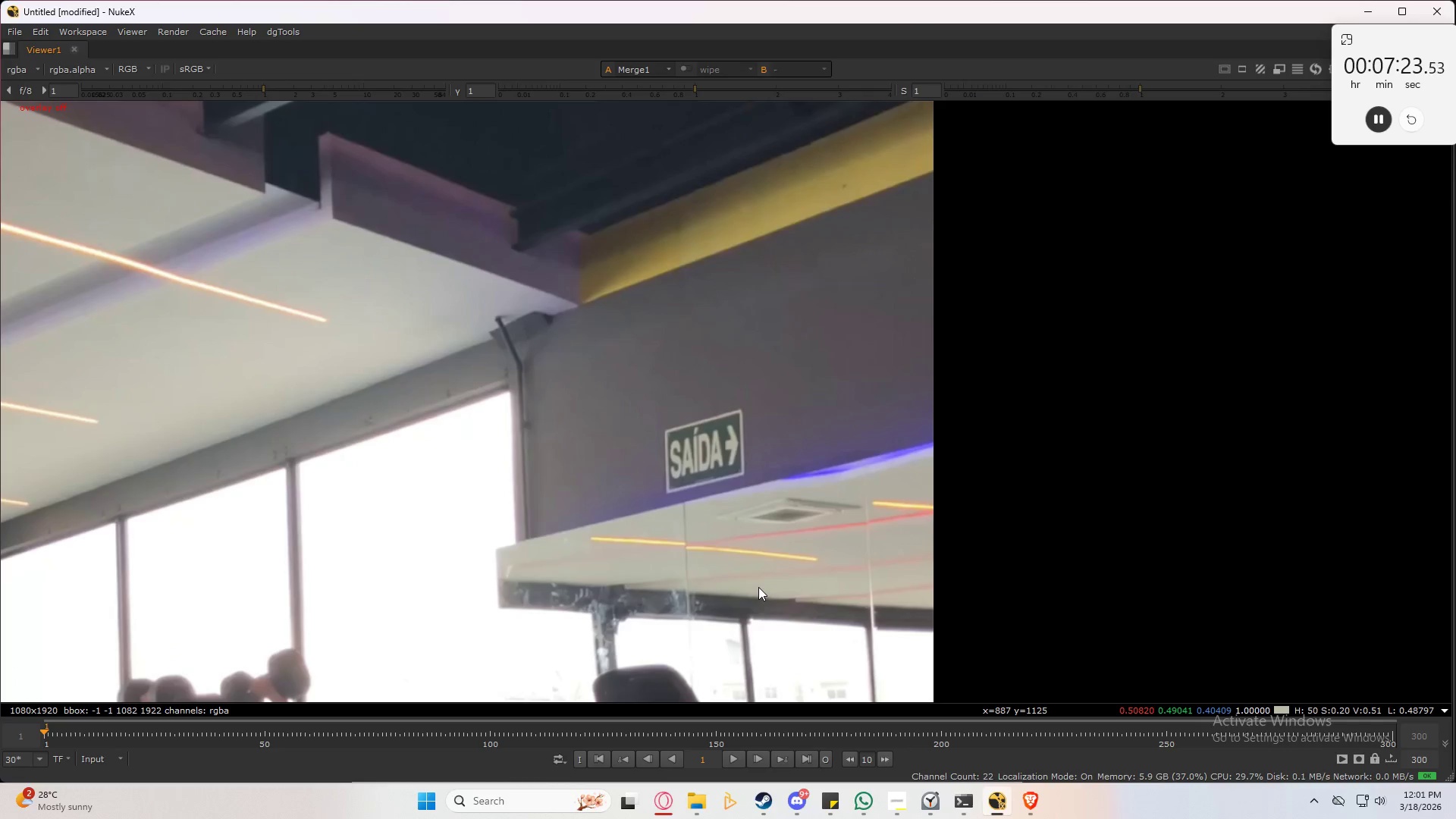 
key(Space)
 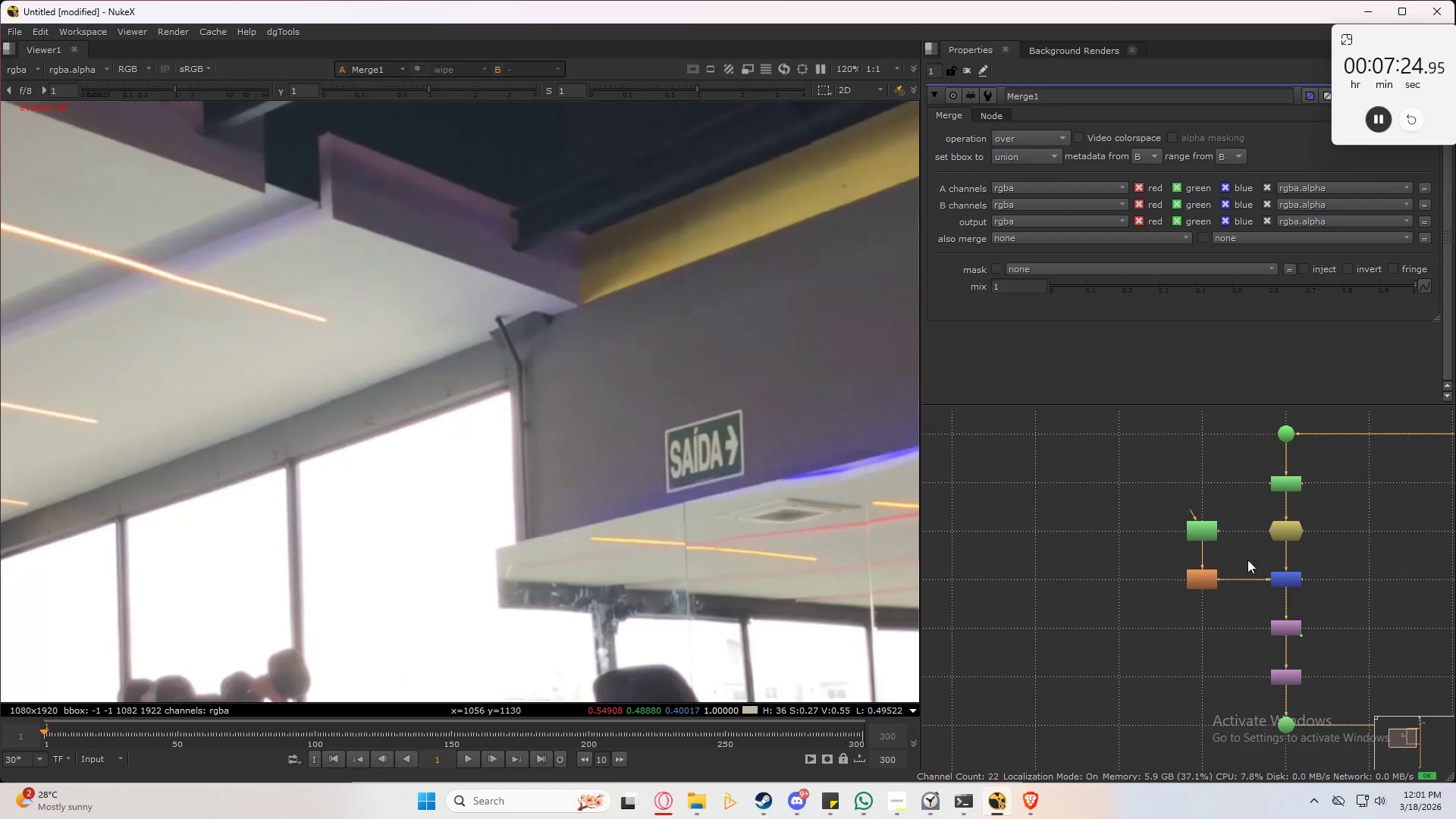 
left_click([1212, 545])
 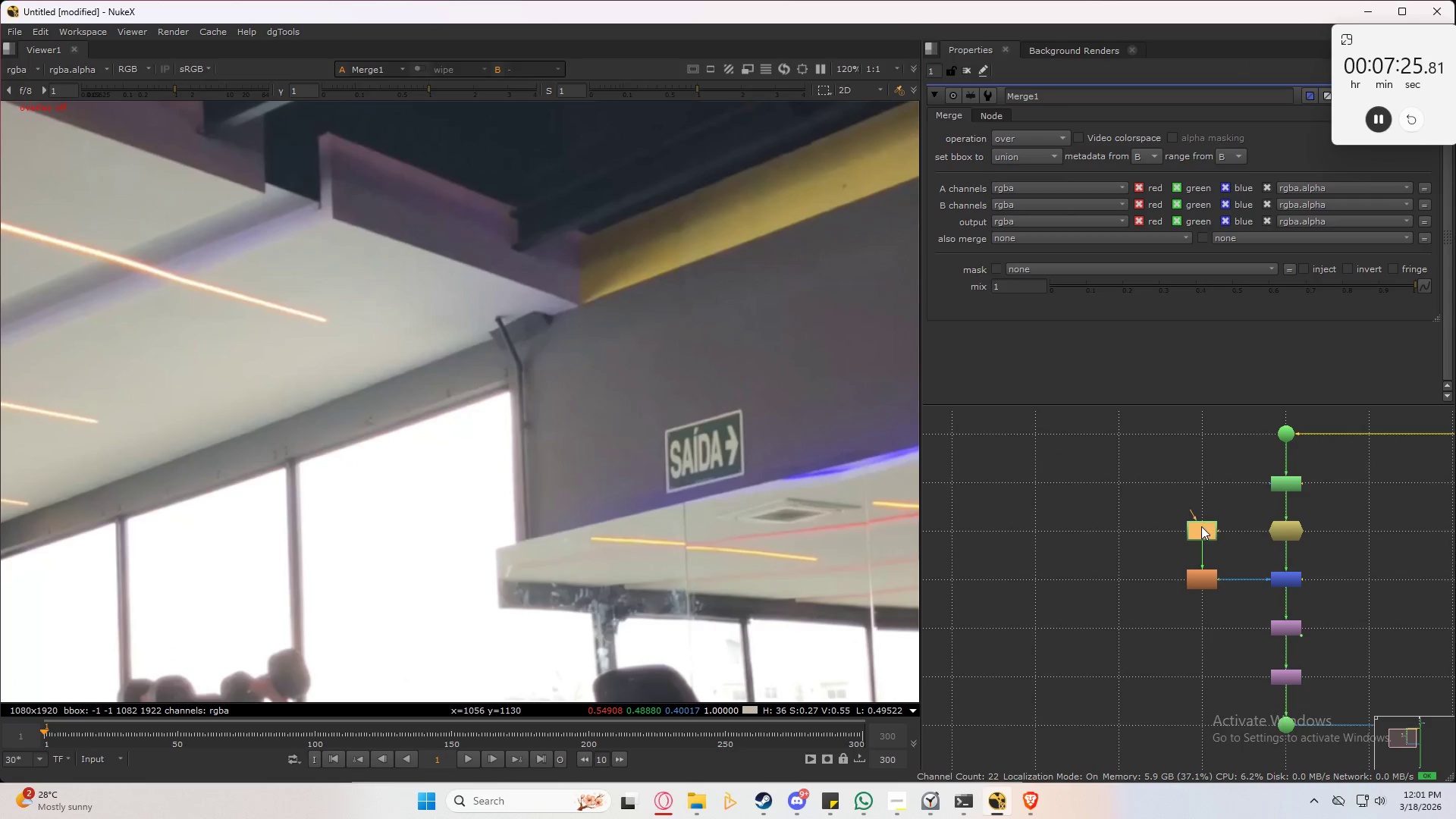 
triple_click([1201, 526])
 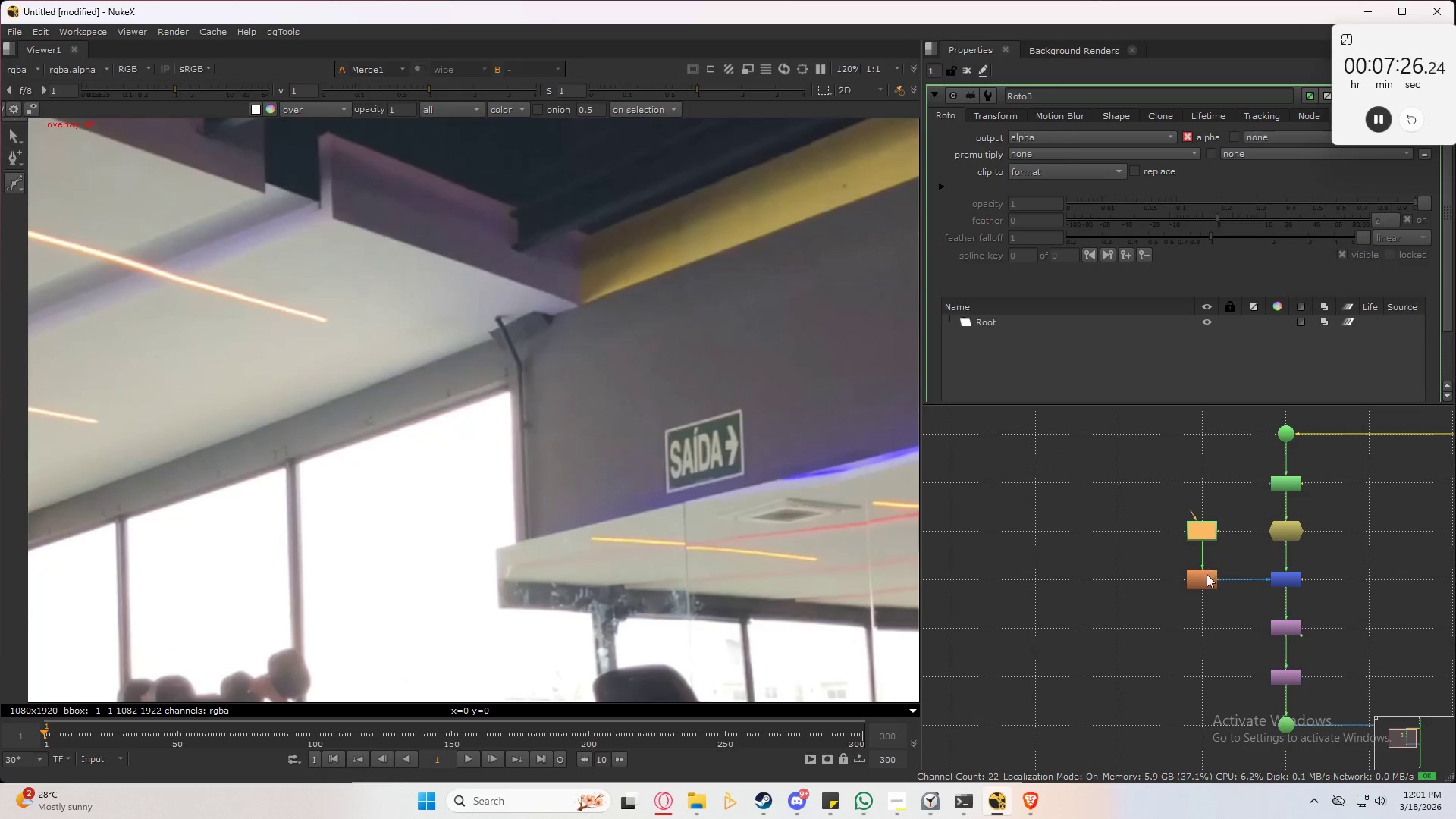 
triple_click([1207, 575])
 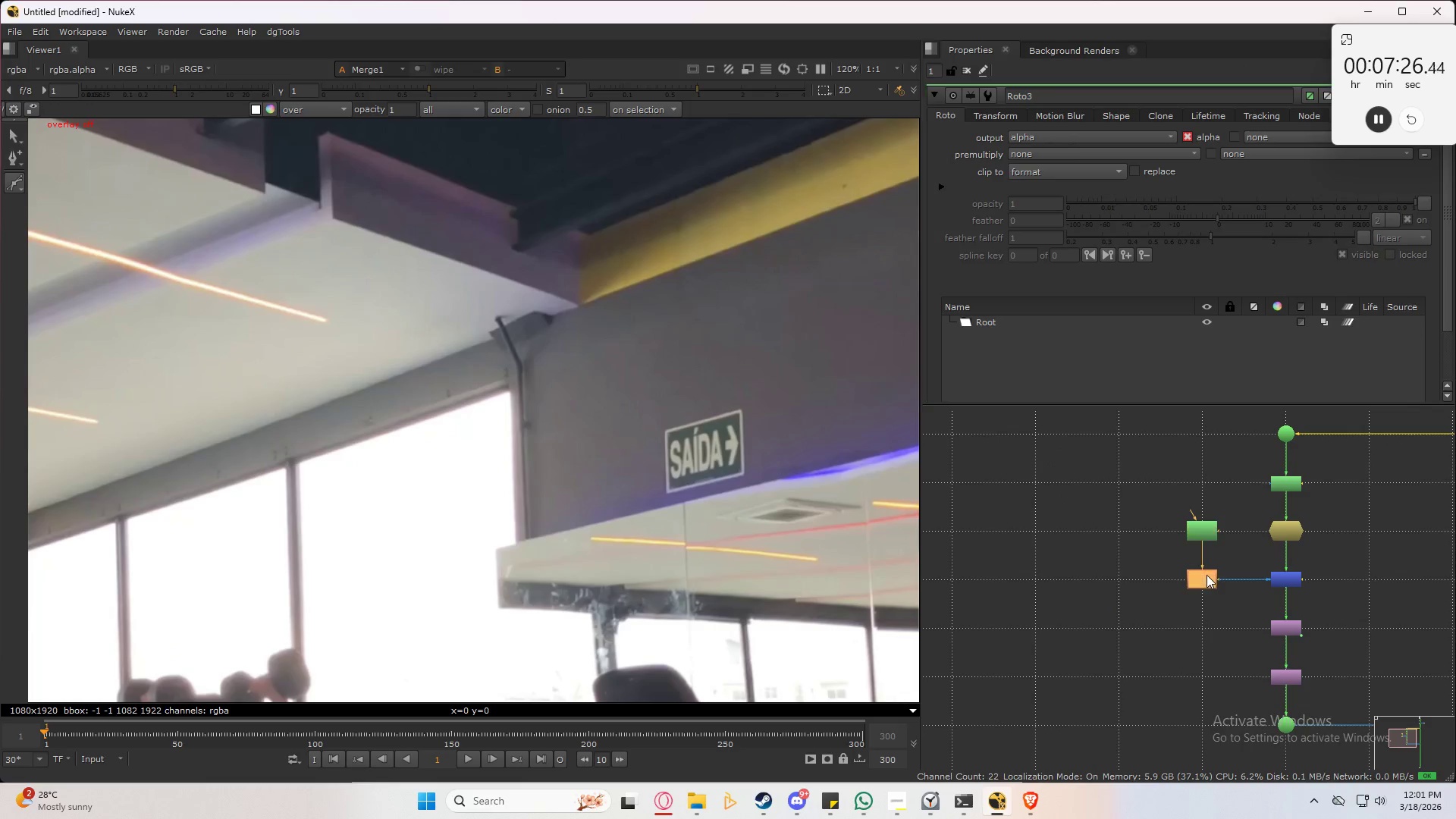 
triple_click([1207, 575])
 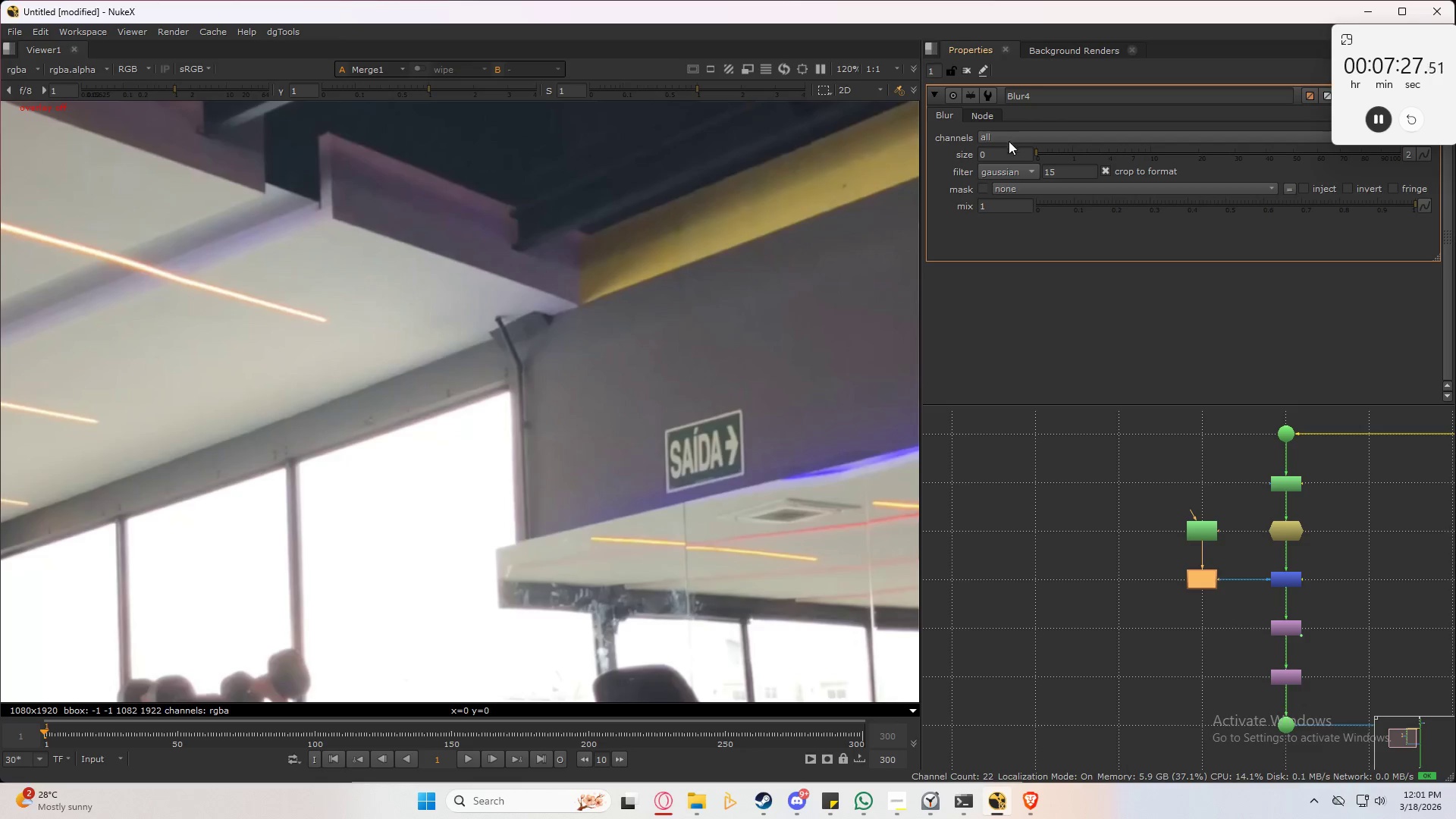 
left_click_drag(start_coordinate=[1010, 152], to_coordinate=[891, 152])
 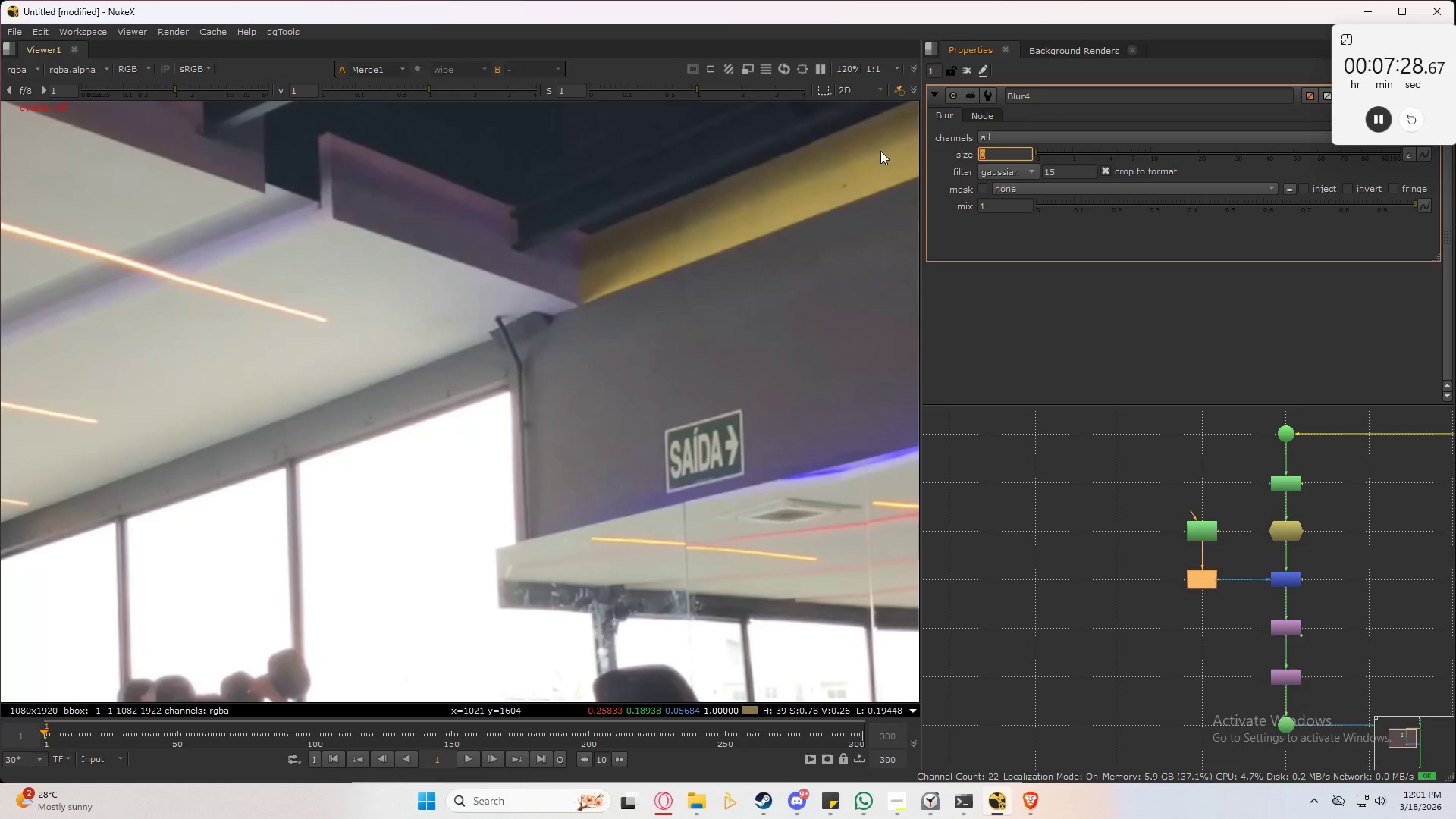 
key(Numpad5)
 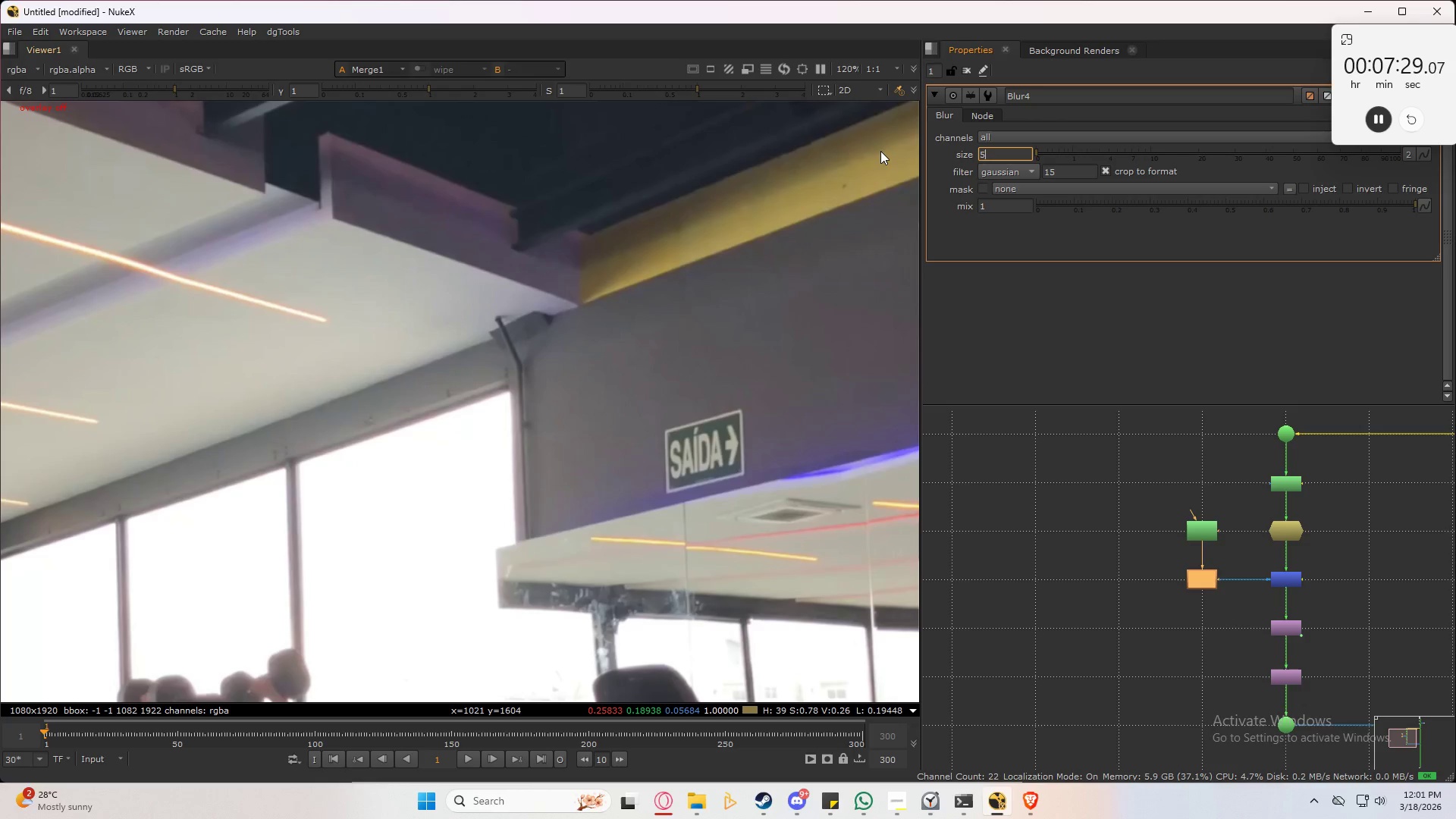 
key(NumpadEnter)
 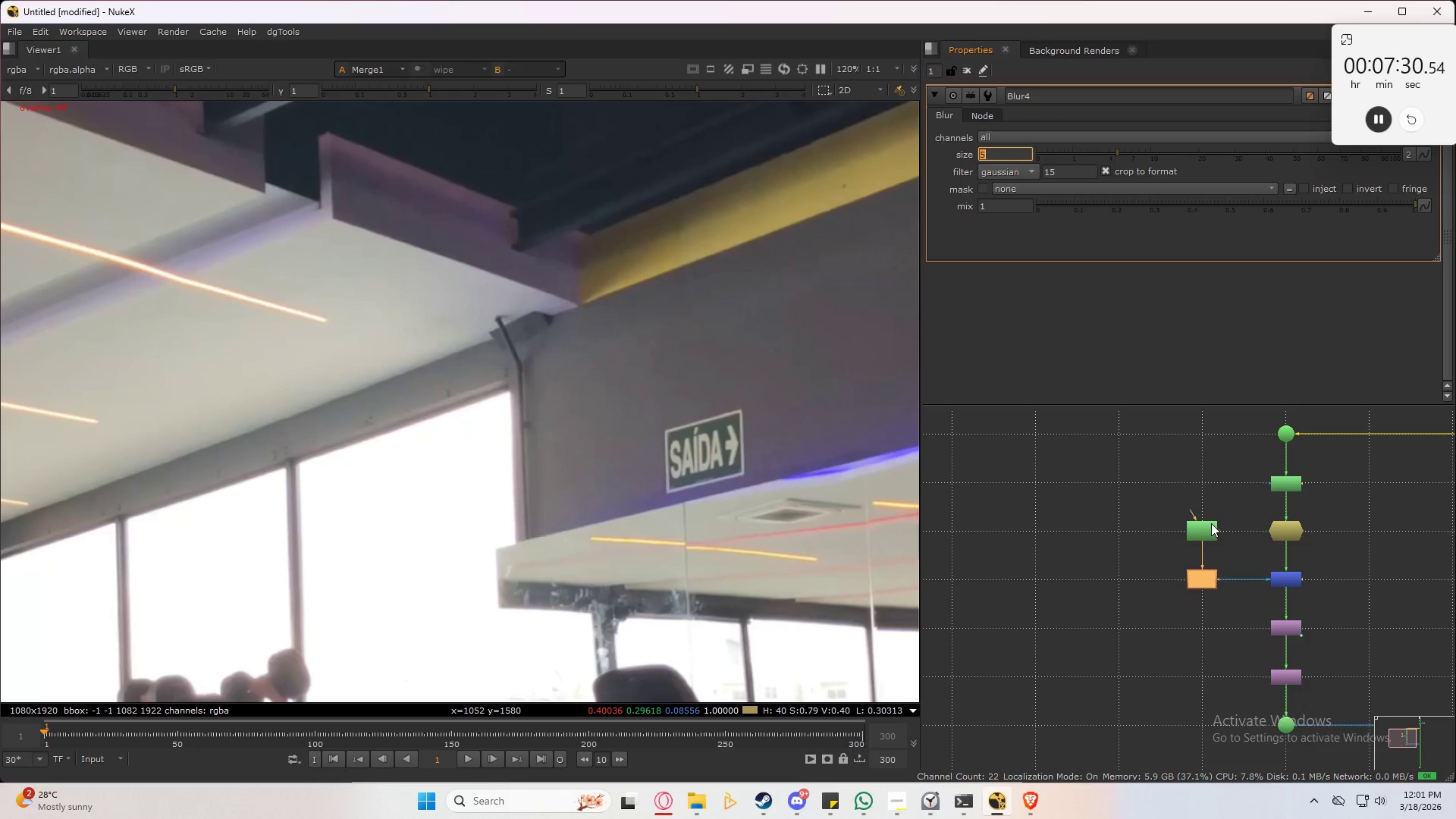 
double_click([1211, 525])
 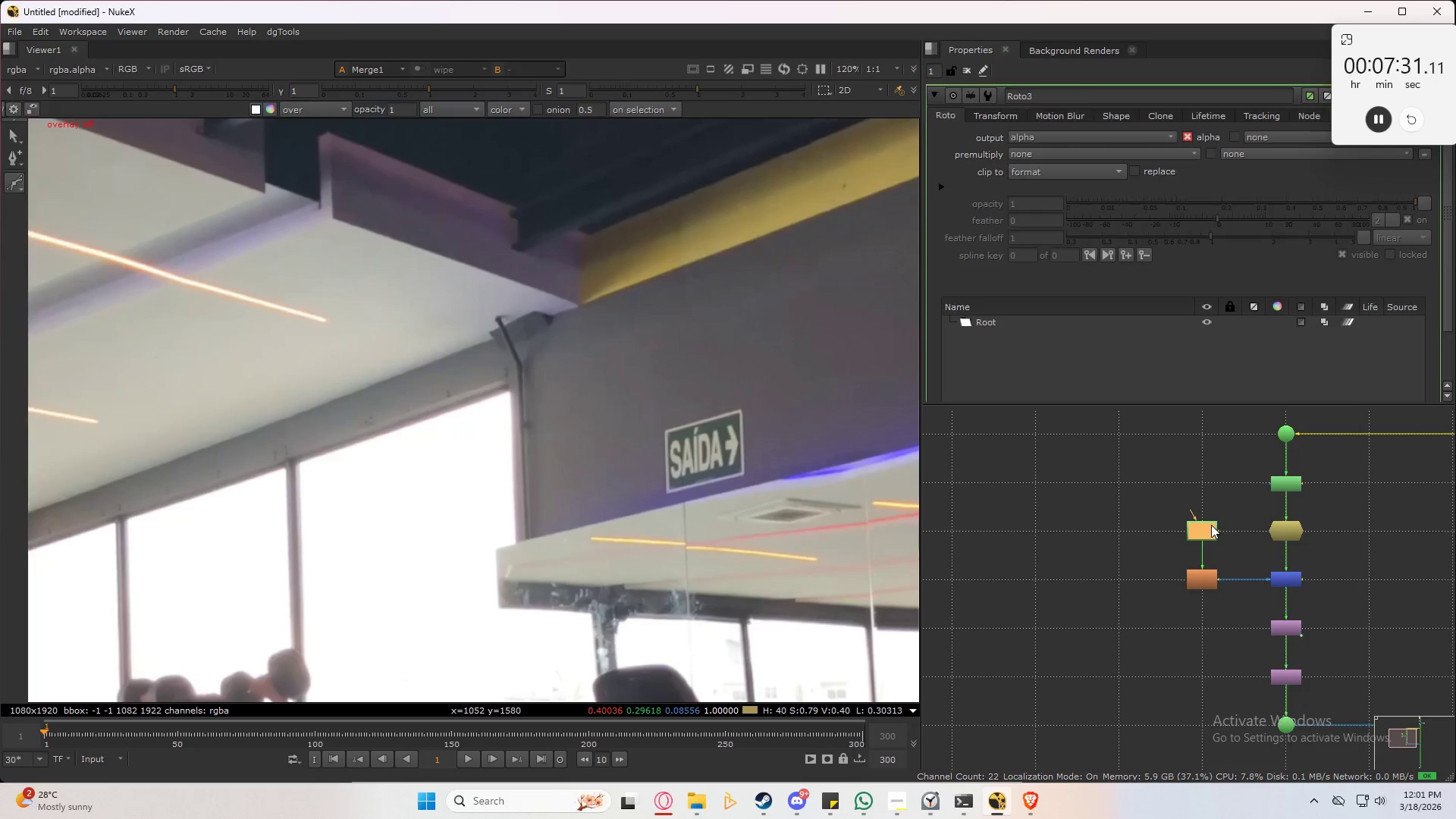 
triple_click([1211, 525])
 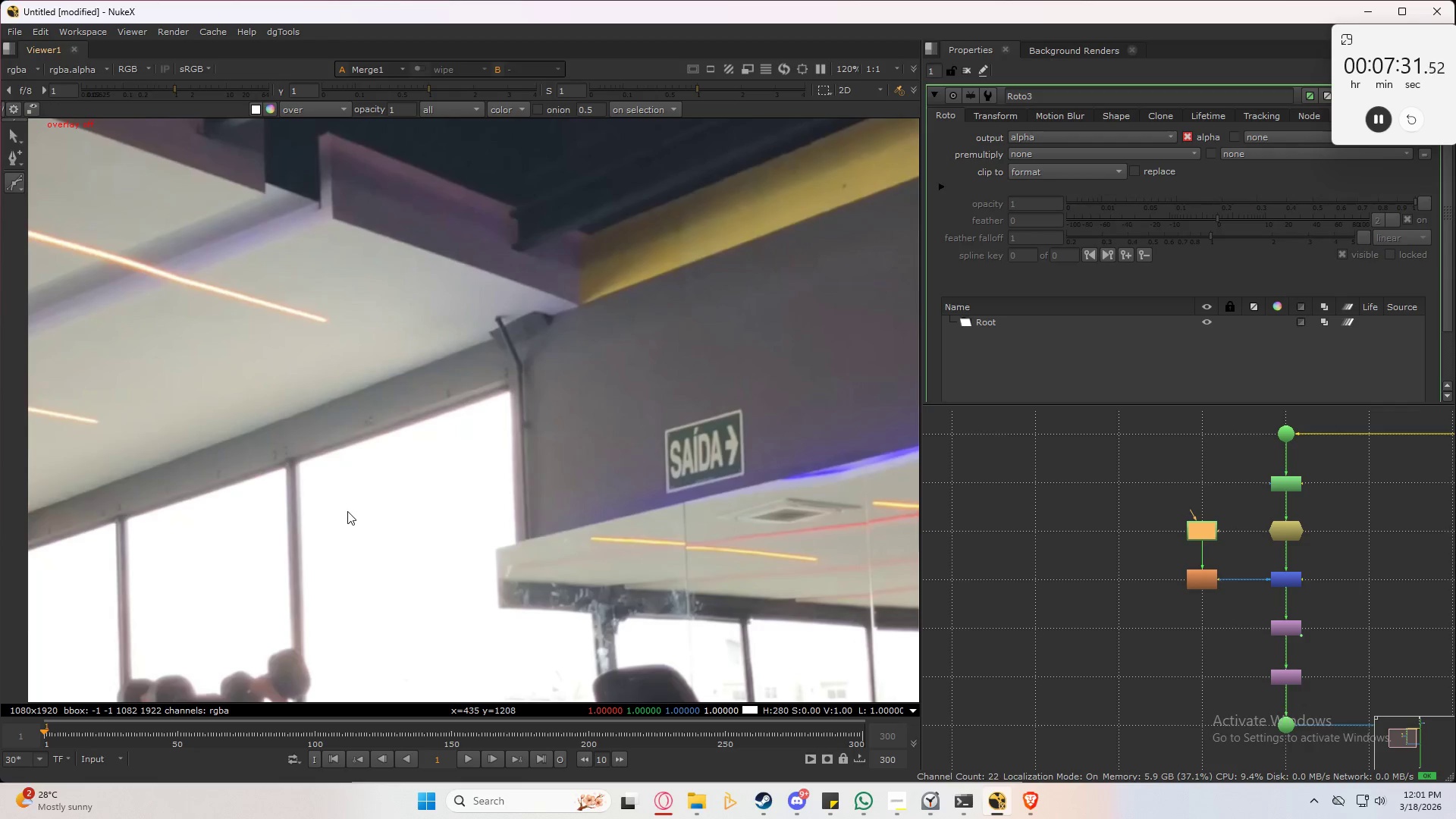 
key(Space)